 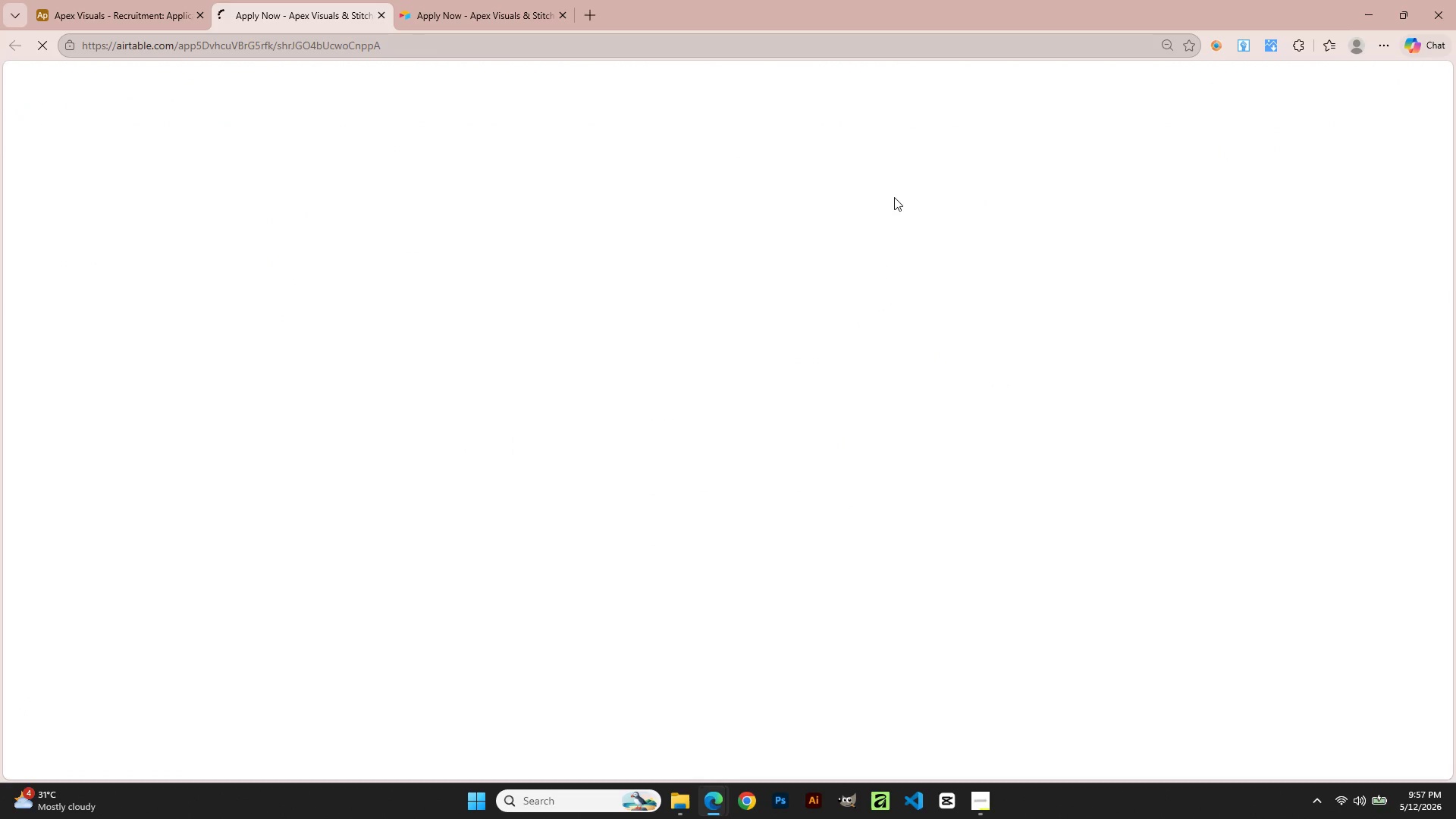 
scroll: coordinate [1062, 601], scroll_direction: up, amount: 1.0
 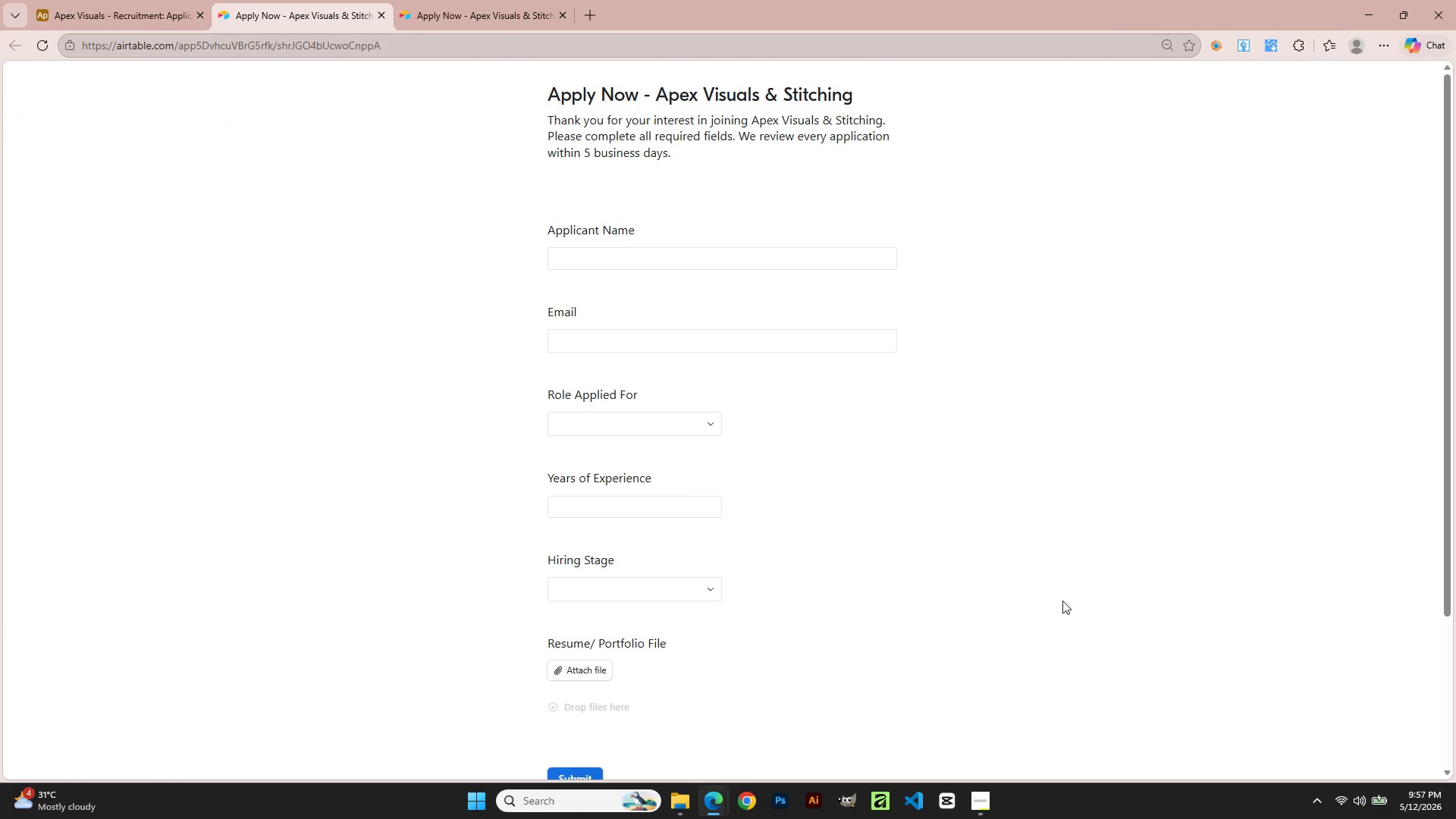 
scroll: coordinate [1062, 601], scroll_direction: down, amount: 1.0
 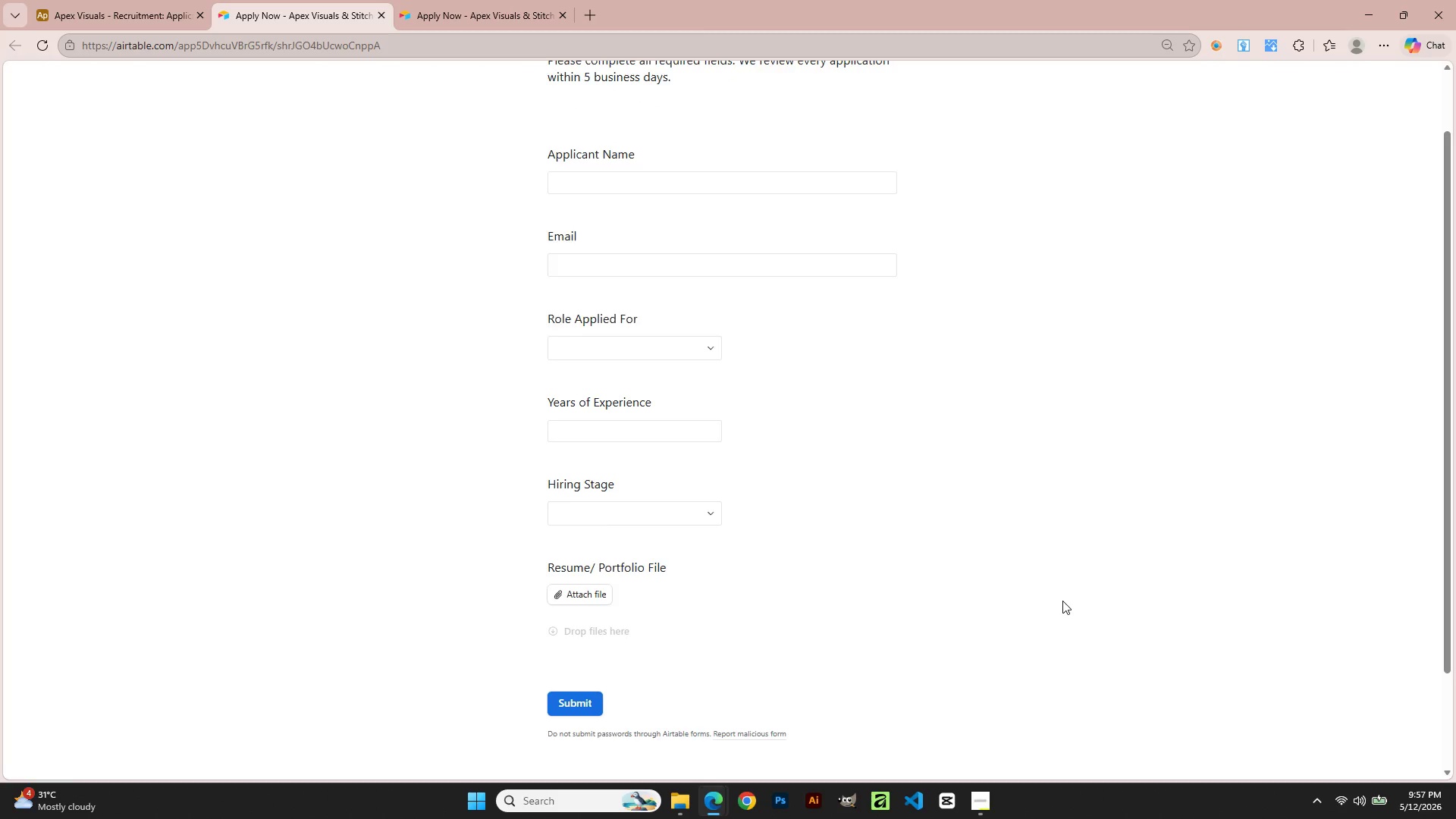 
scroll: coordinate [1062, 601], scroll_direction: up, amount: 1.0
 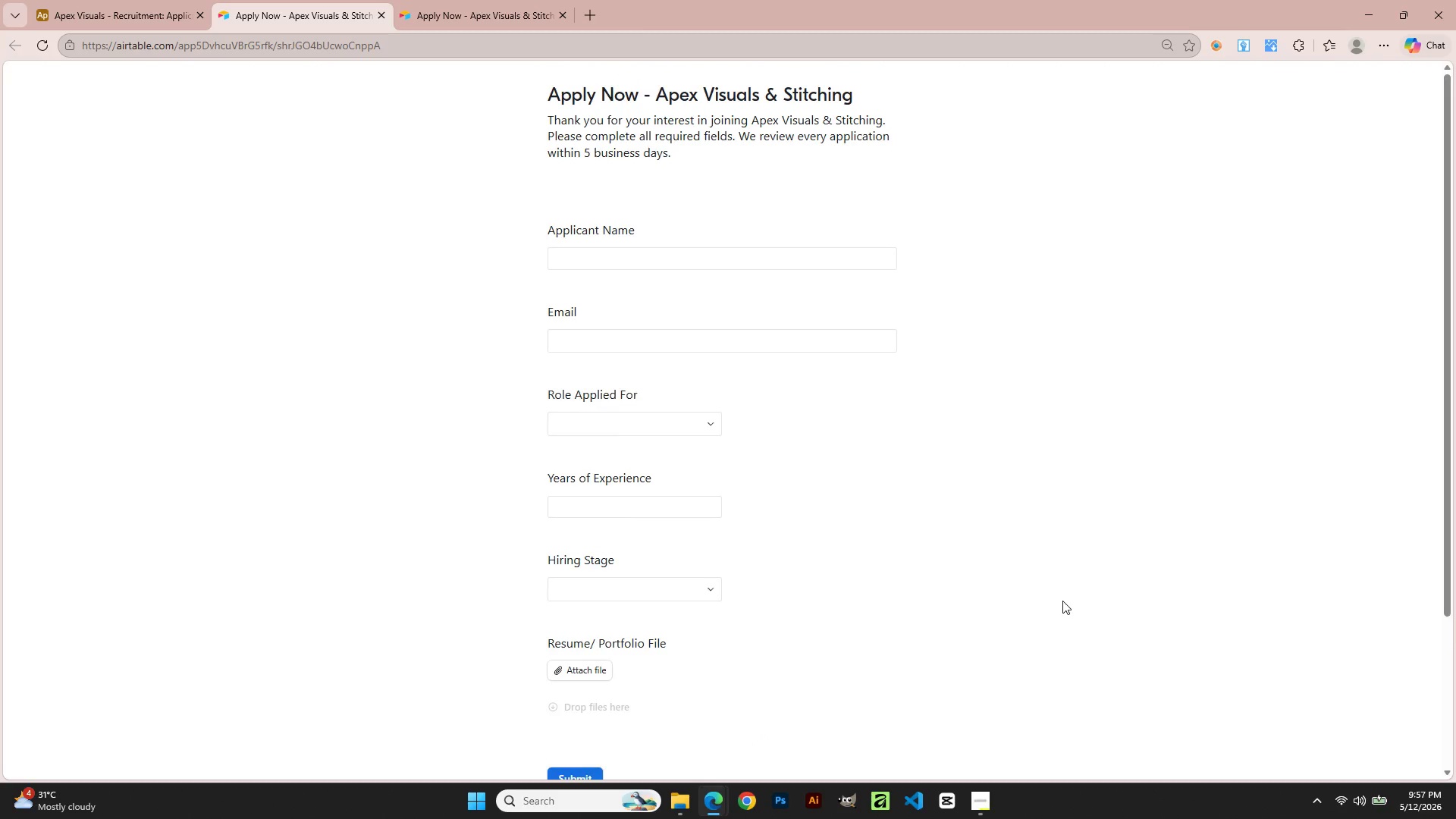 
scroll: coordinate [1062, 601], scroll_direction: down, amount: 1.0
 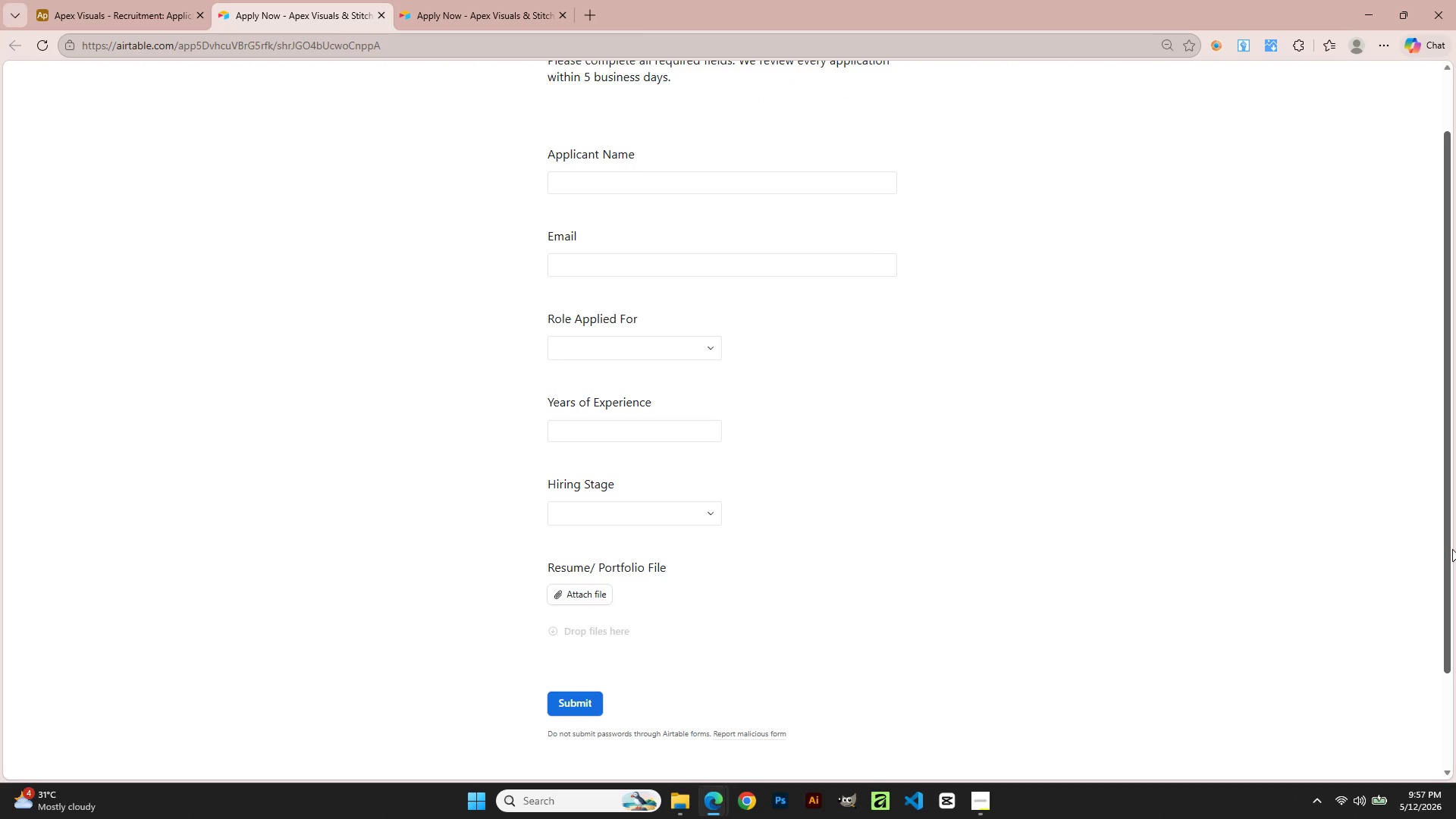 
left_click_drag(start_coordinate=[1451, 546], to_coordinate=[1448, 501])
 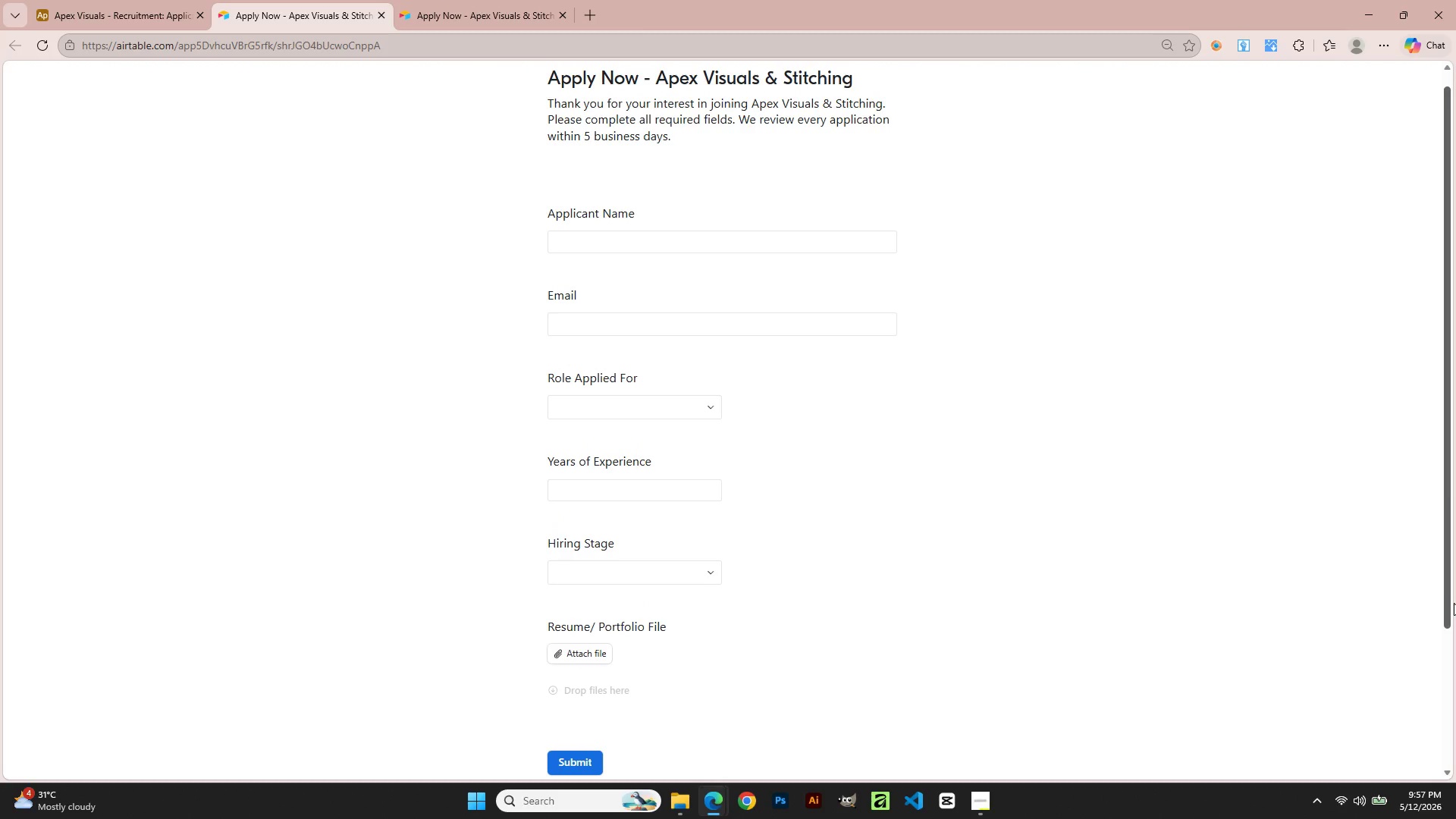 
wait(5.23)
 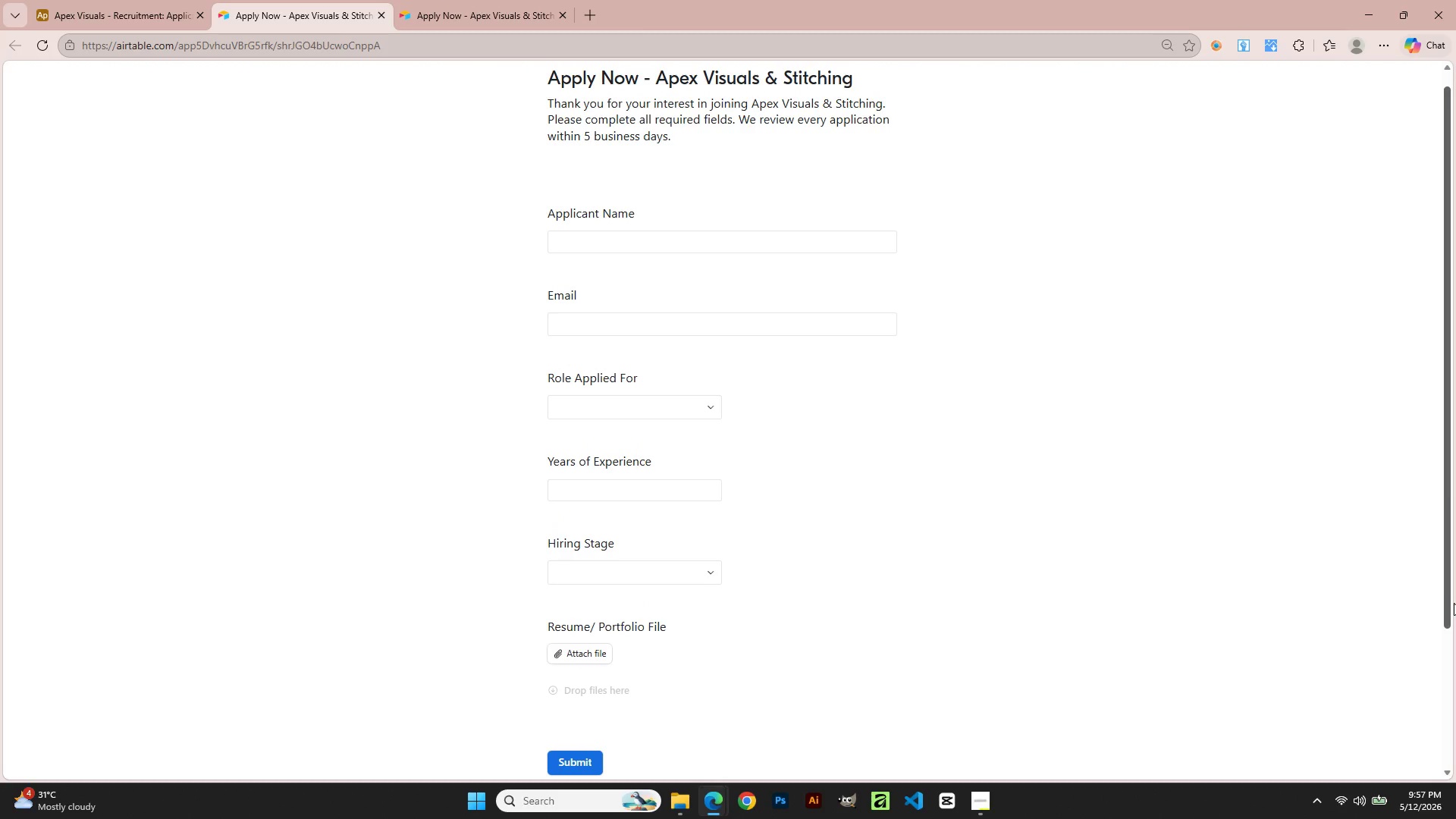 
key(Meta+Shift+R)
 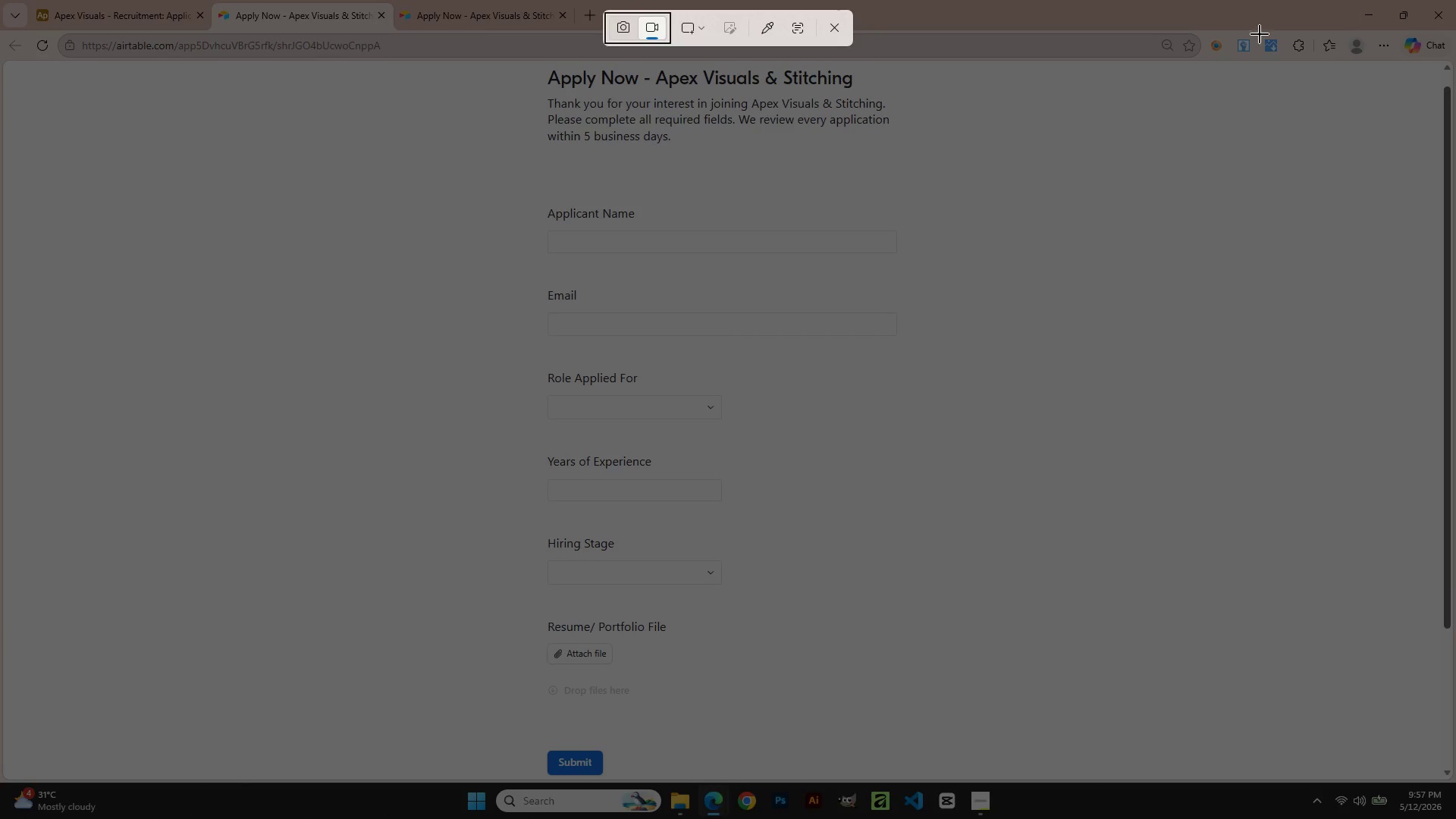 
left_click([830, 24])
 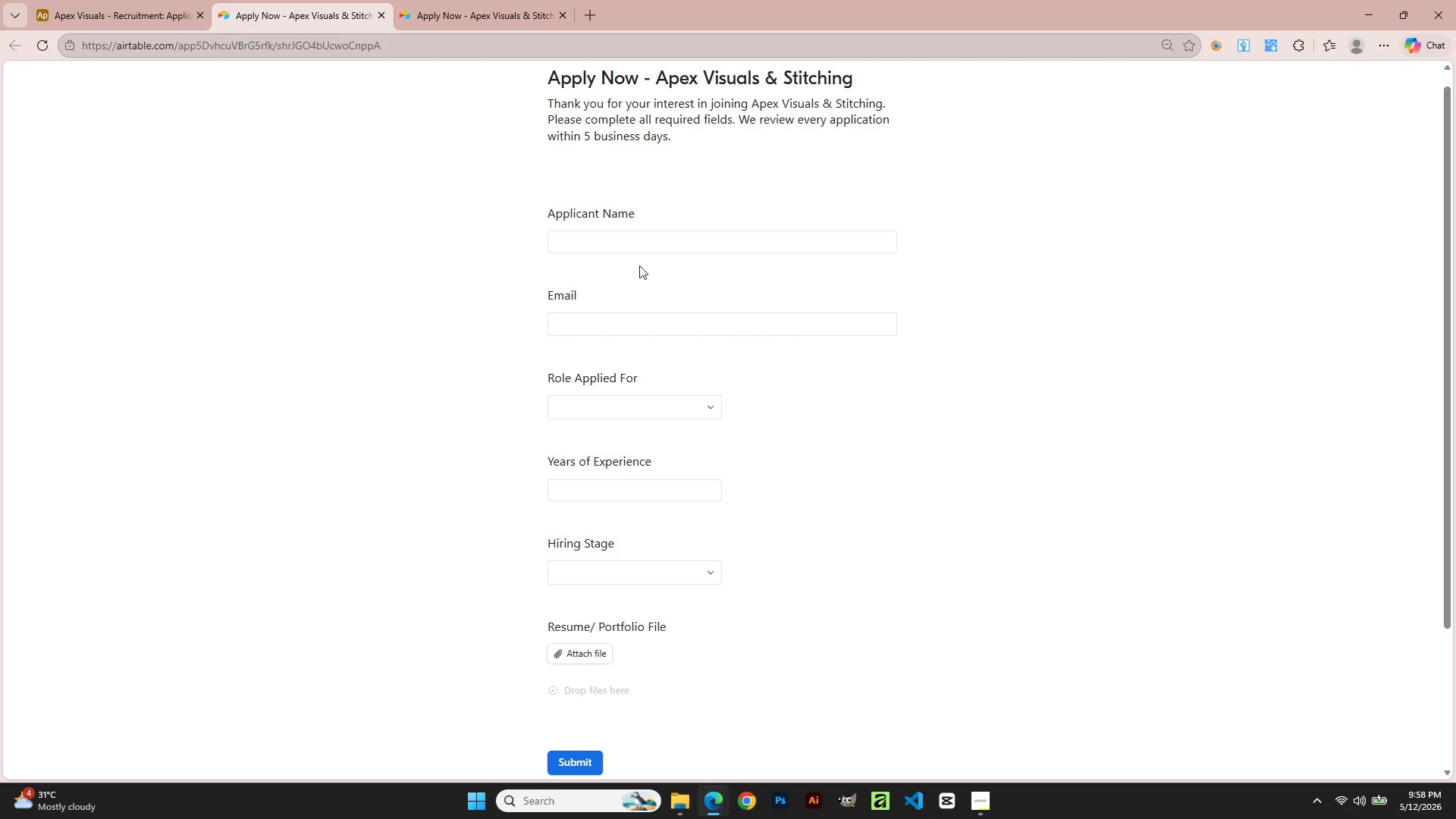 
left_click([645, 251])
 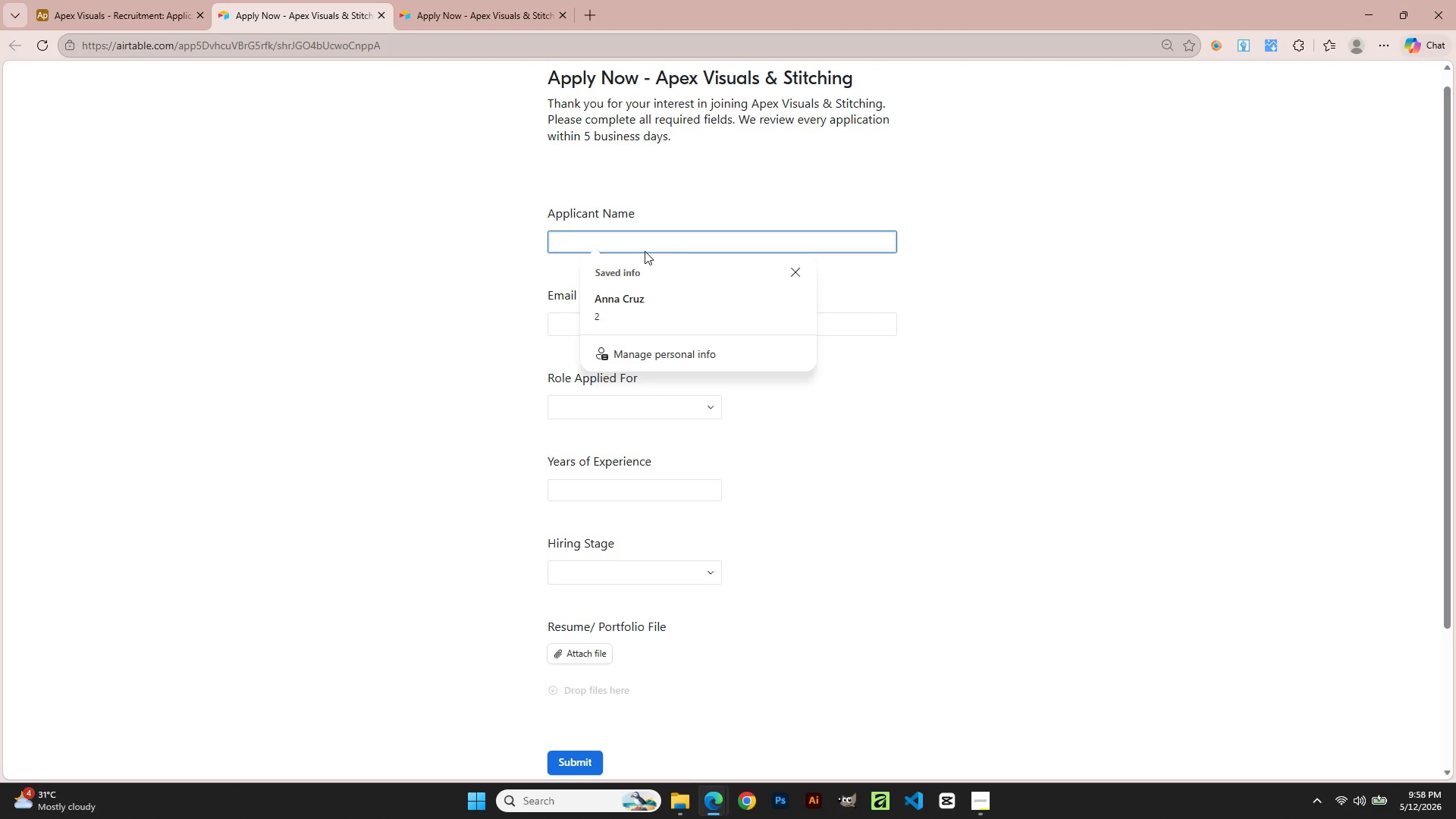 
hold_key(key=ShiftLeft, duration=0.84)
 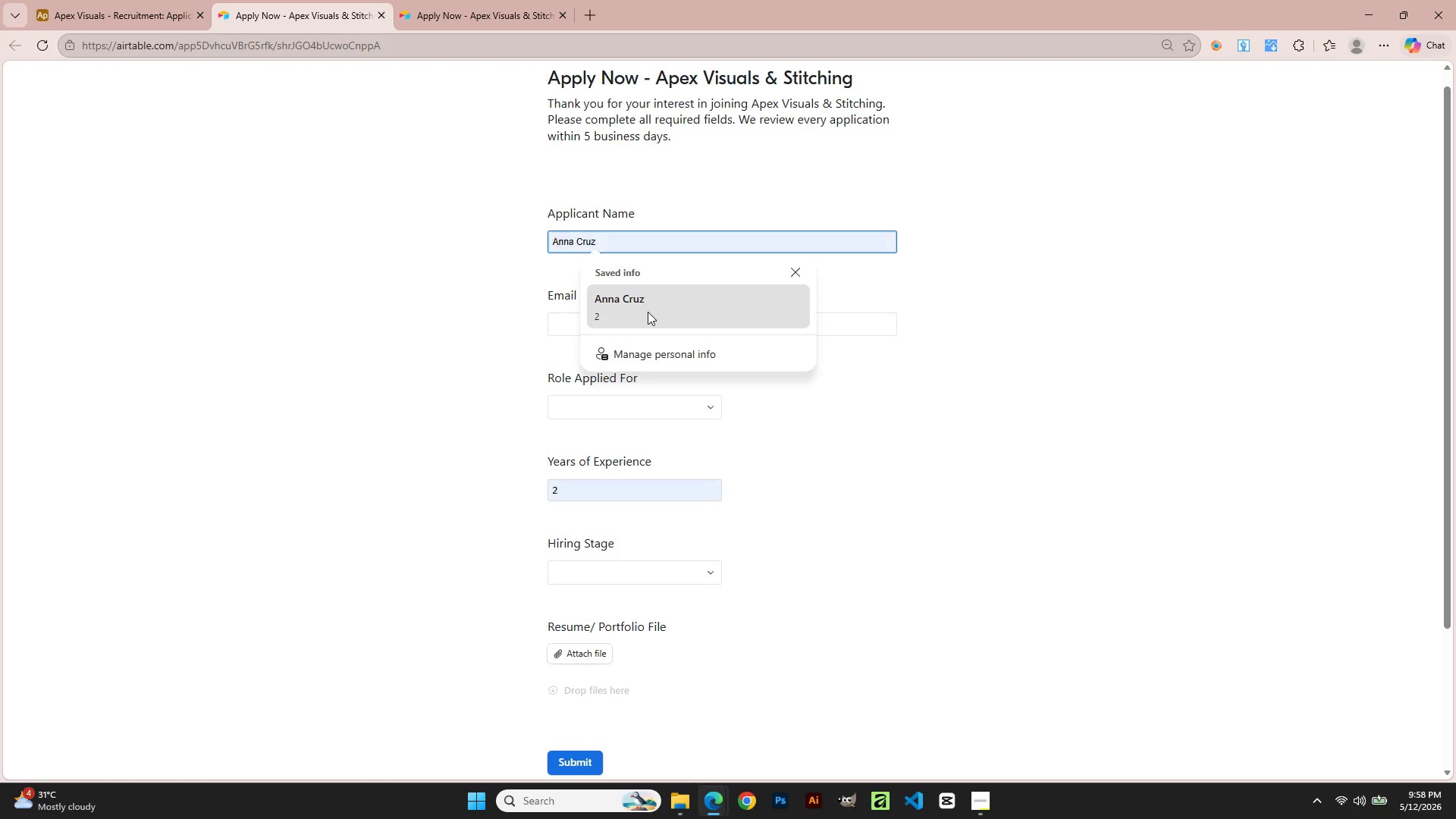 
left_click([648, 312])
 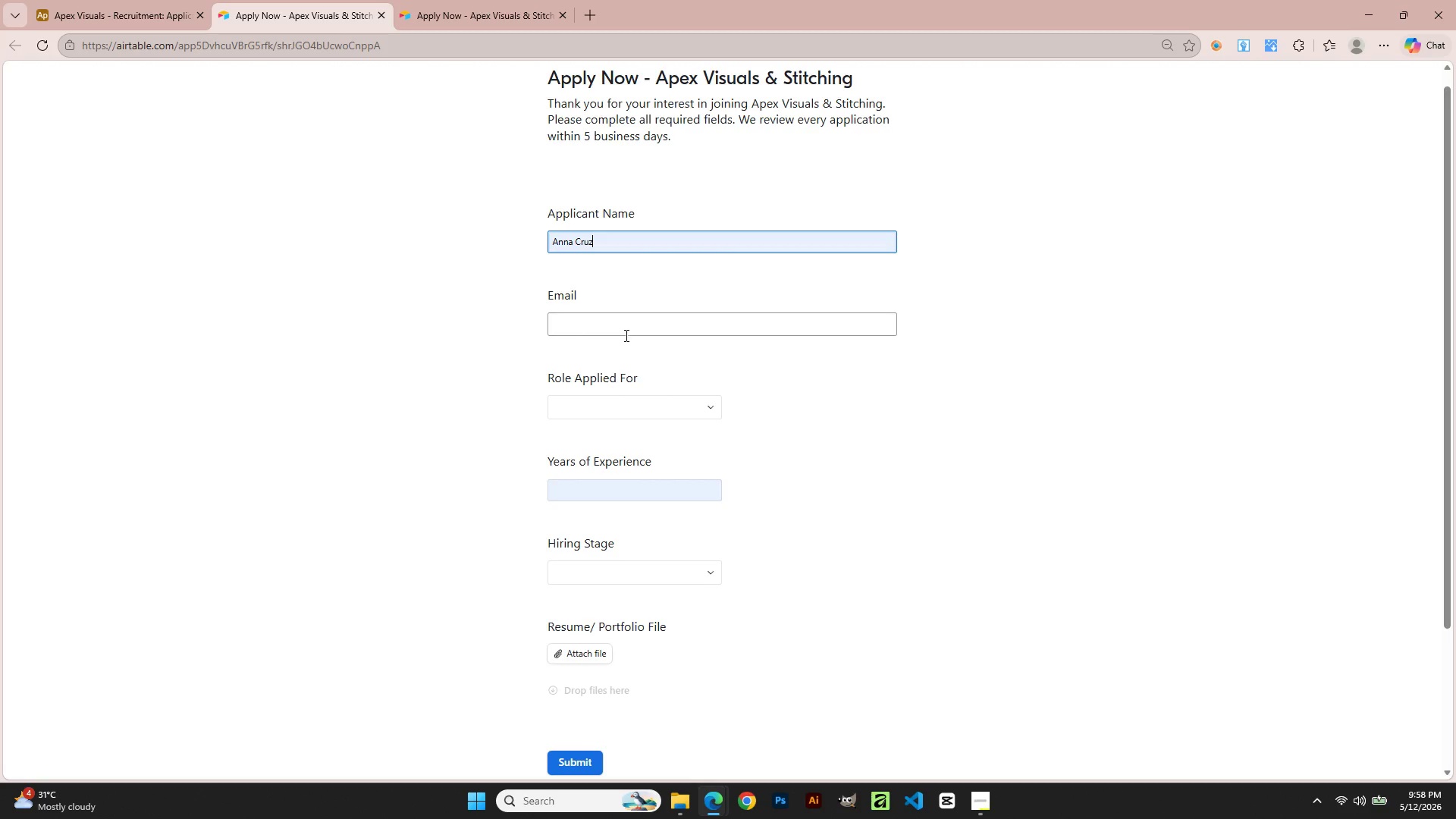 
left_click([624, 329])
 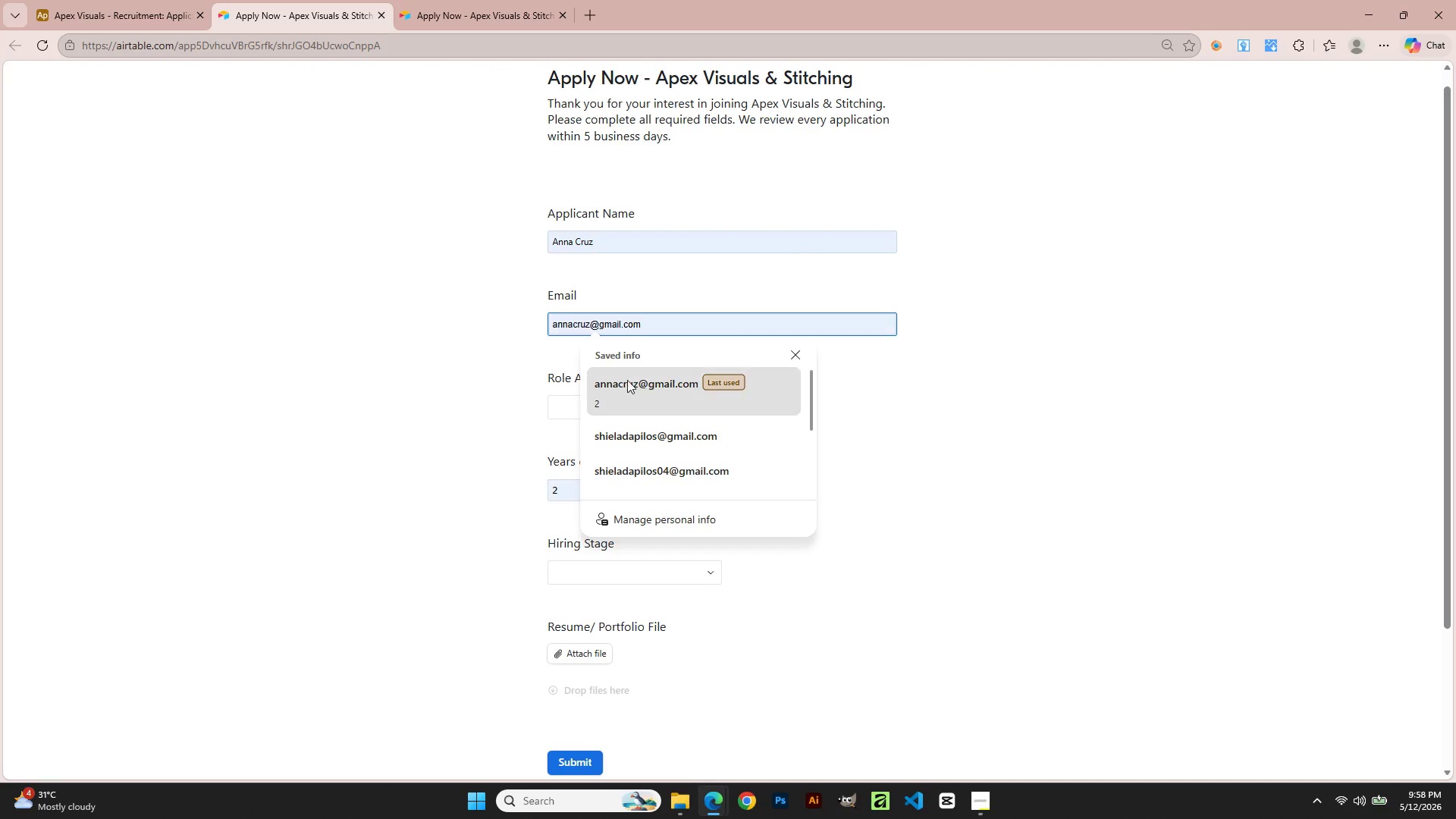 
left_click([629, 393])
 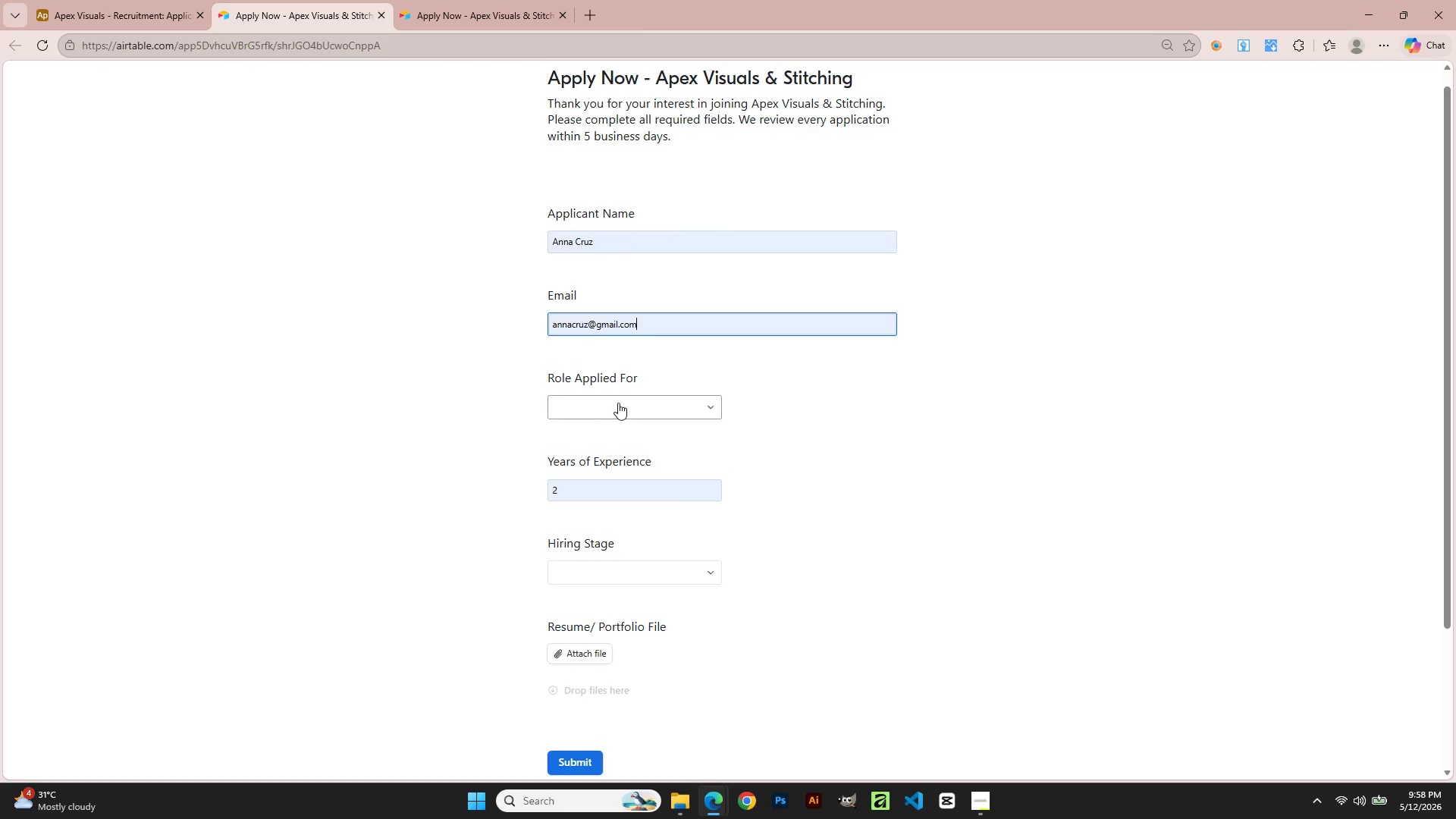 
left_click([618, 406])
 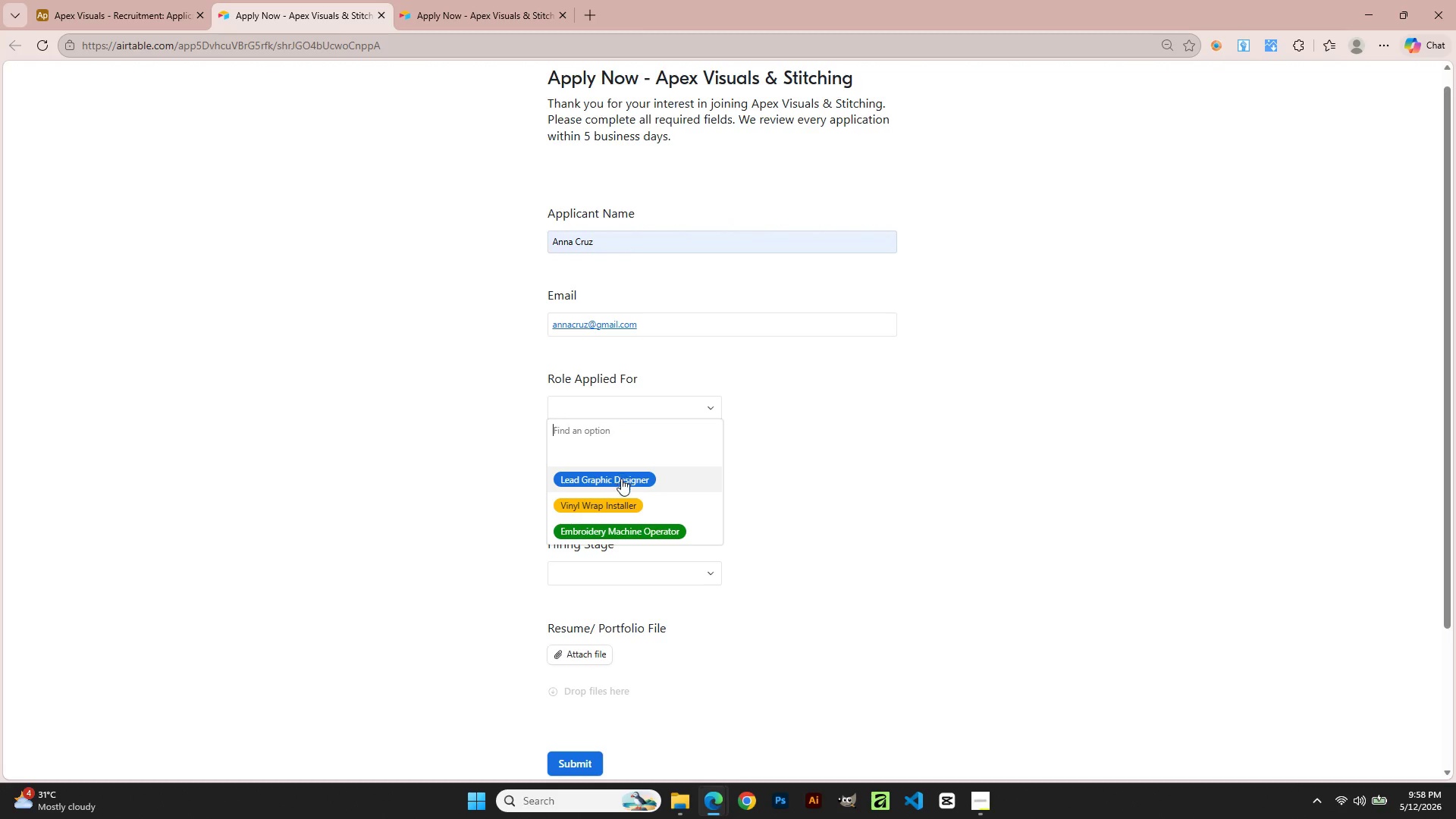 
left_click([624, 504])
 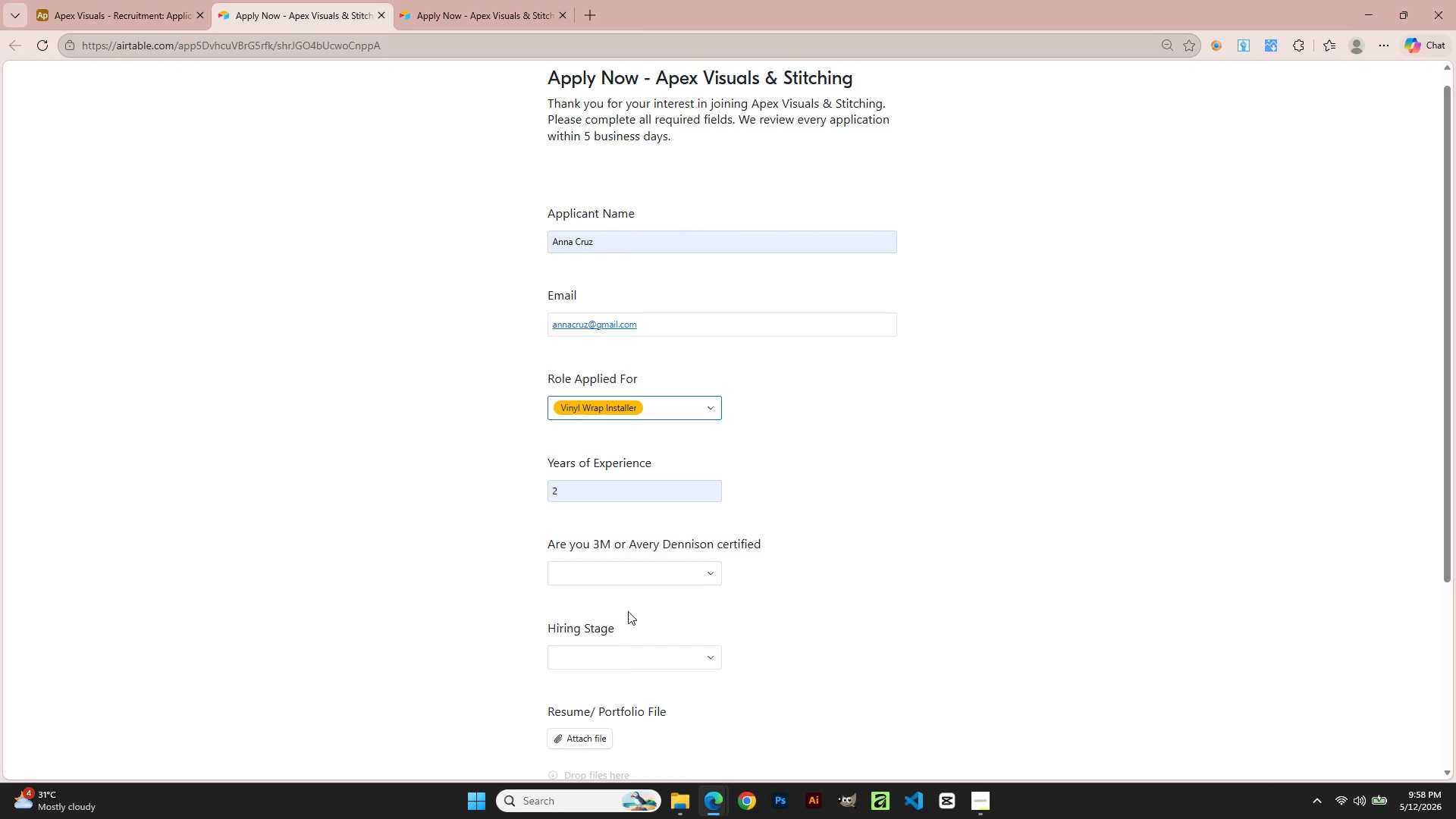 
left_click([628, 579])
 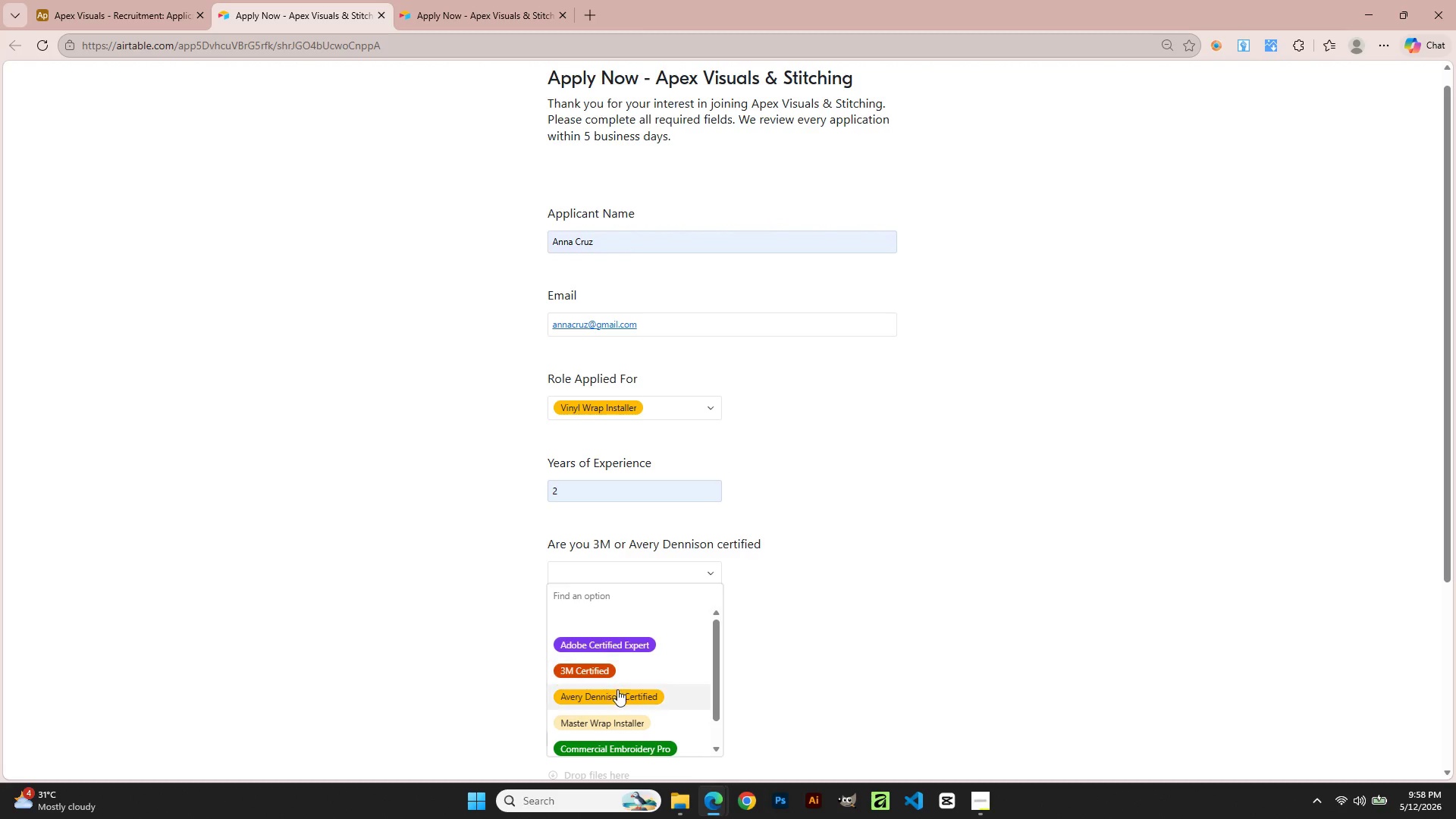 
left_click([617, 692])
 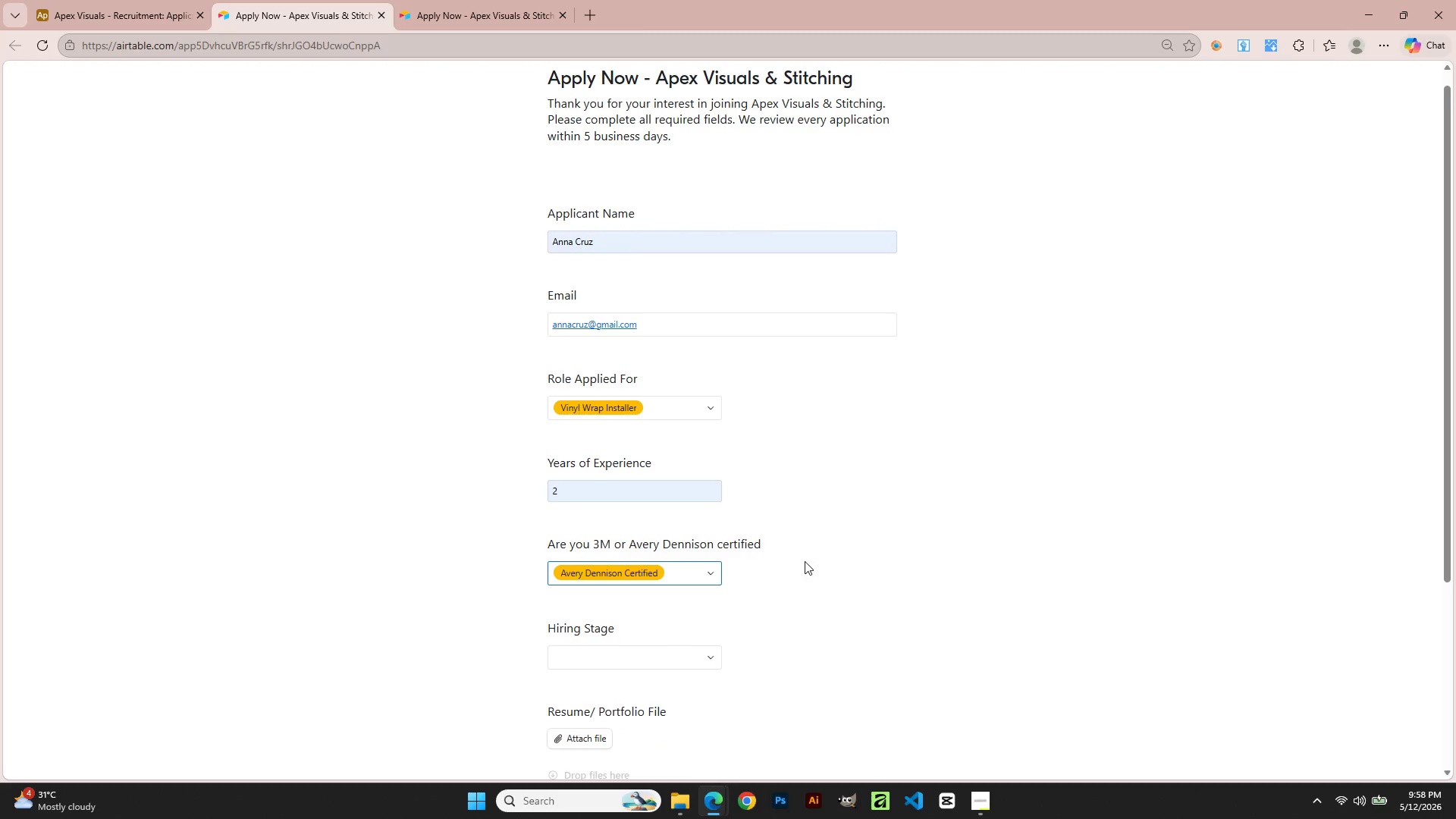 
left_click([691, 510])
 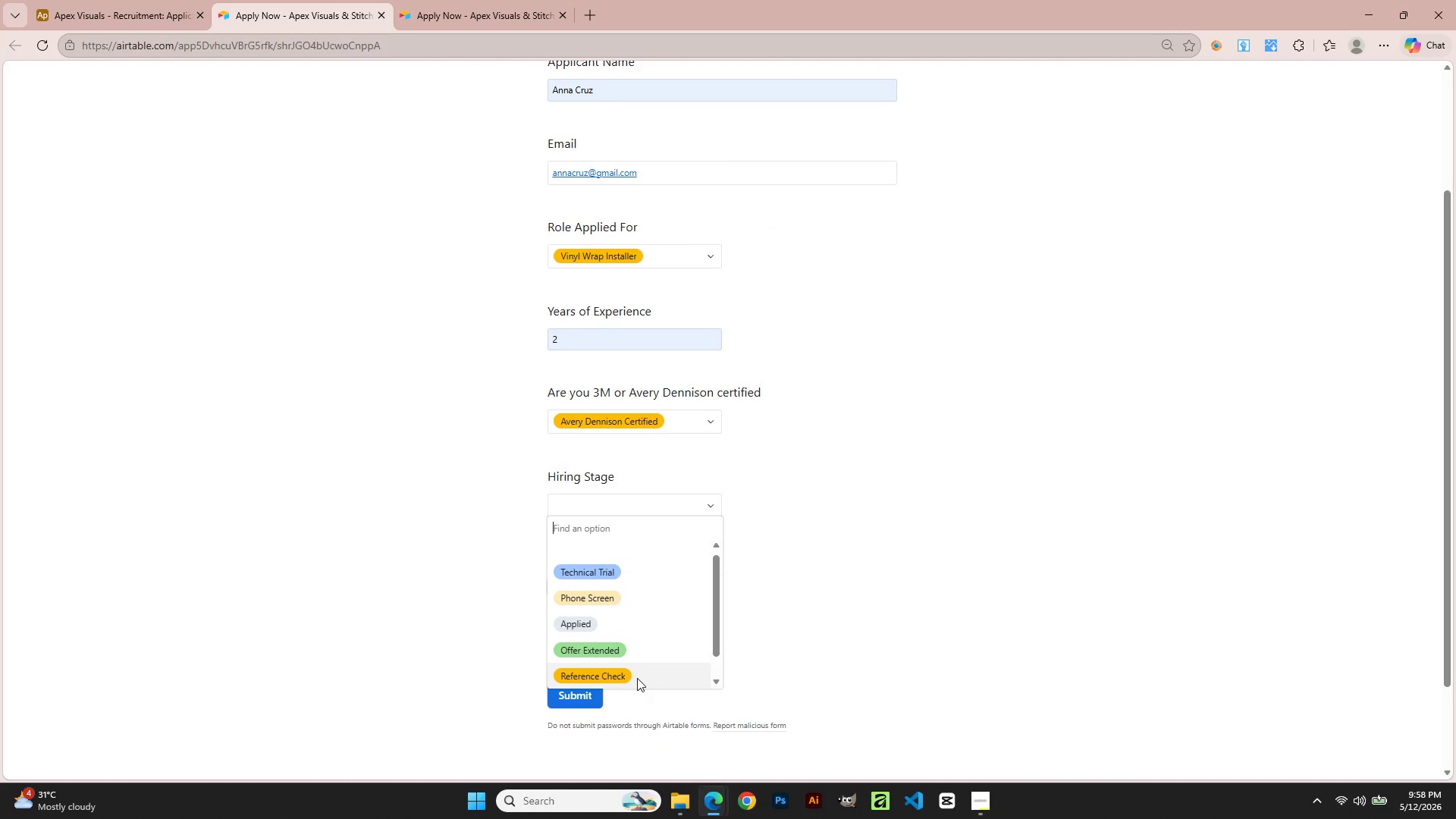 
scroll: coordinate [805, 561], scroll_direction: down, amount: 2.0
 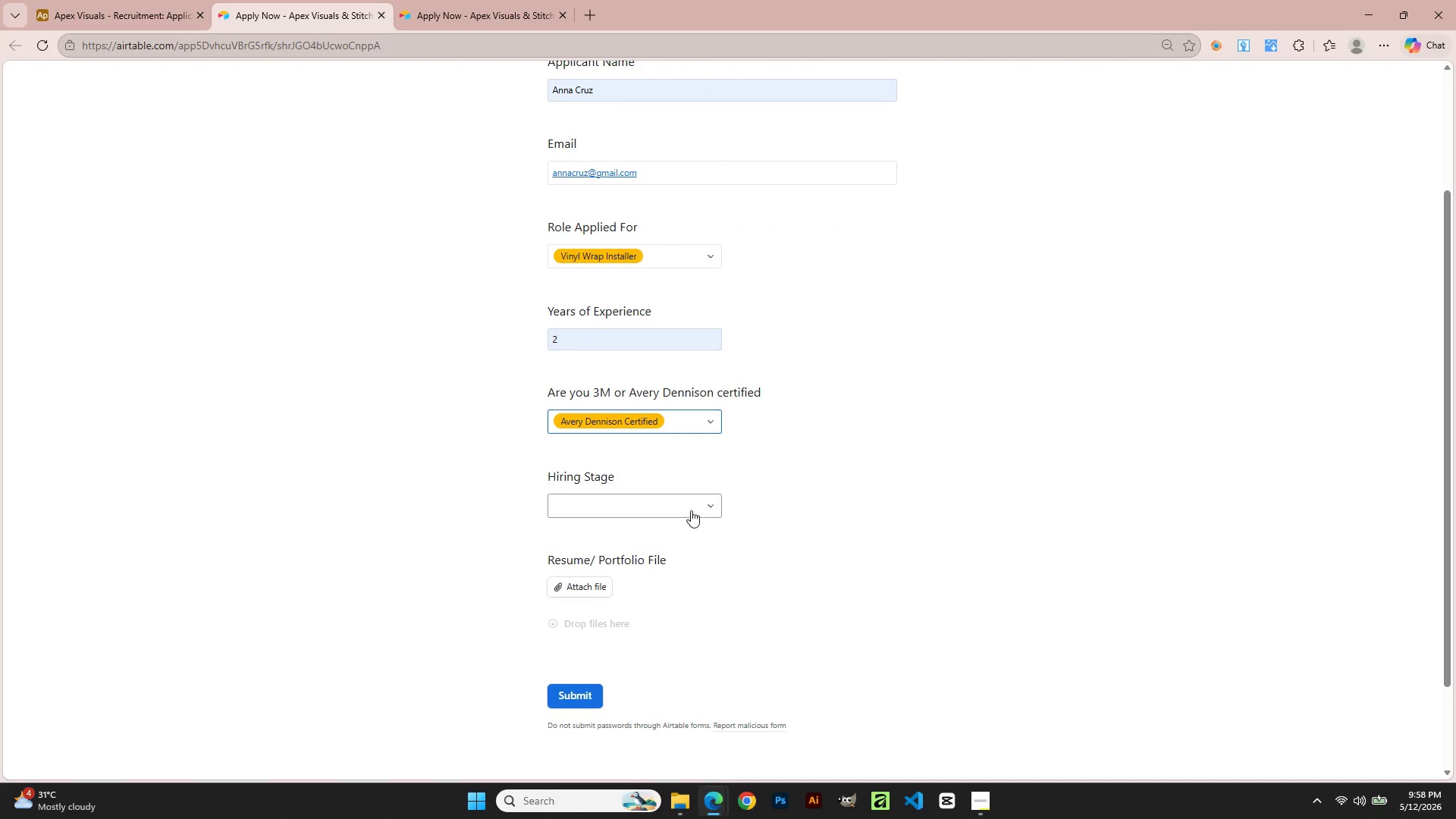 
left_click([636, 656])
 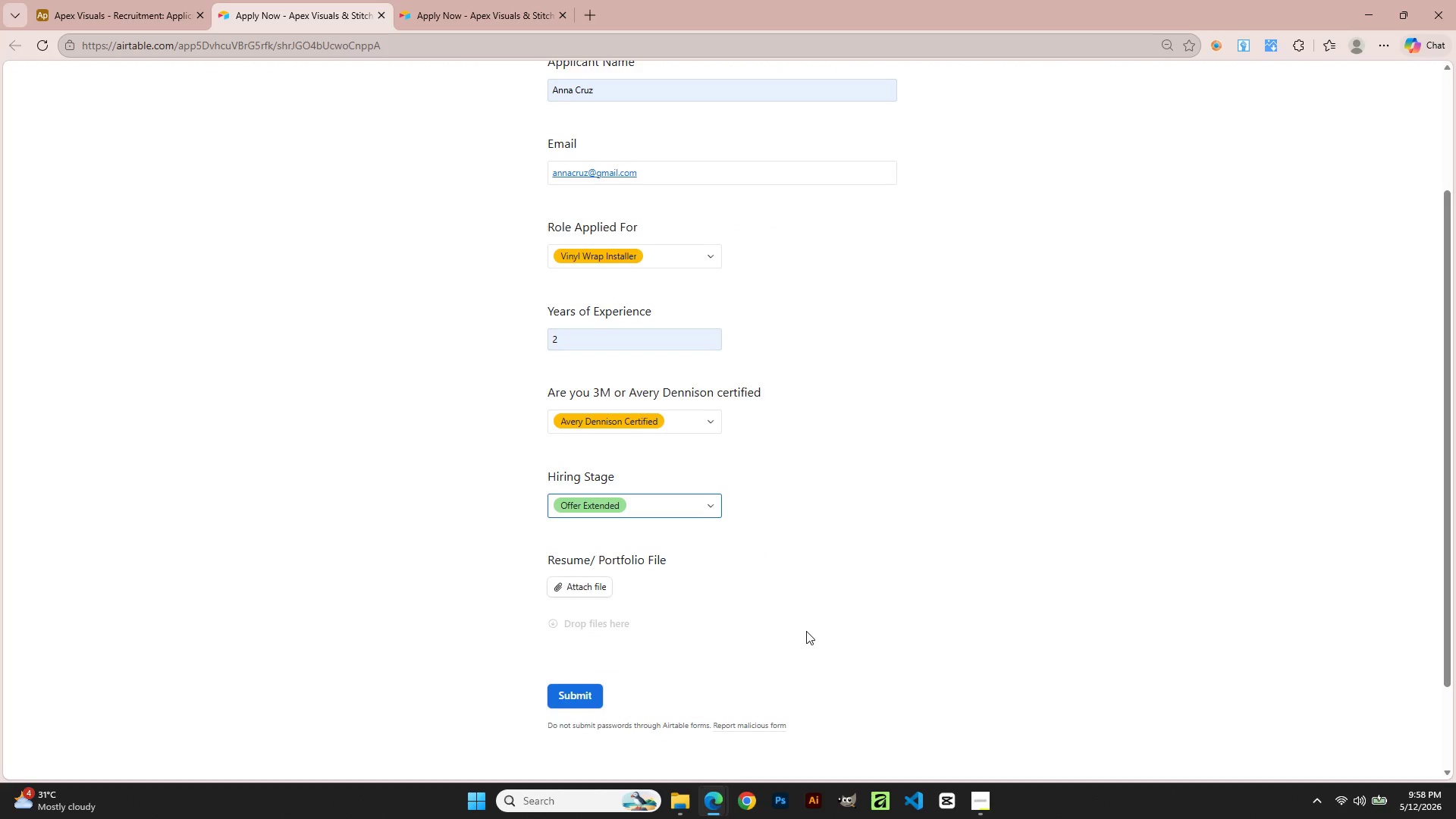 
scroll: coordinate [959, 592], scroll_direction: up, amount: 2.0
 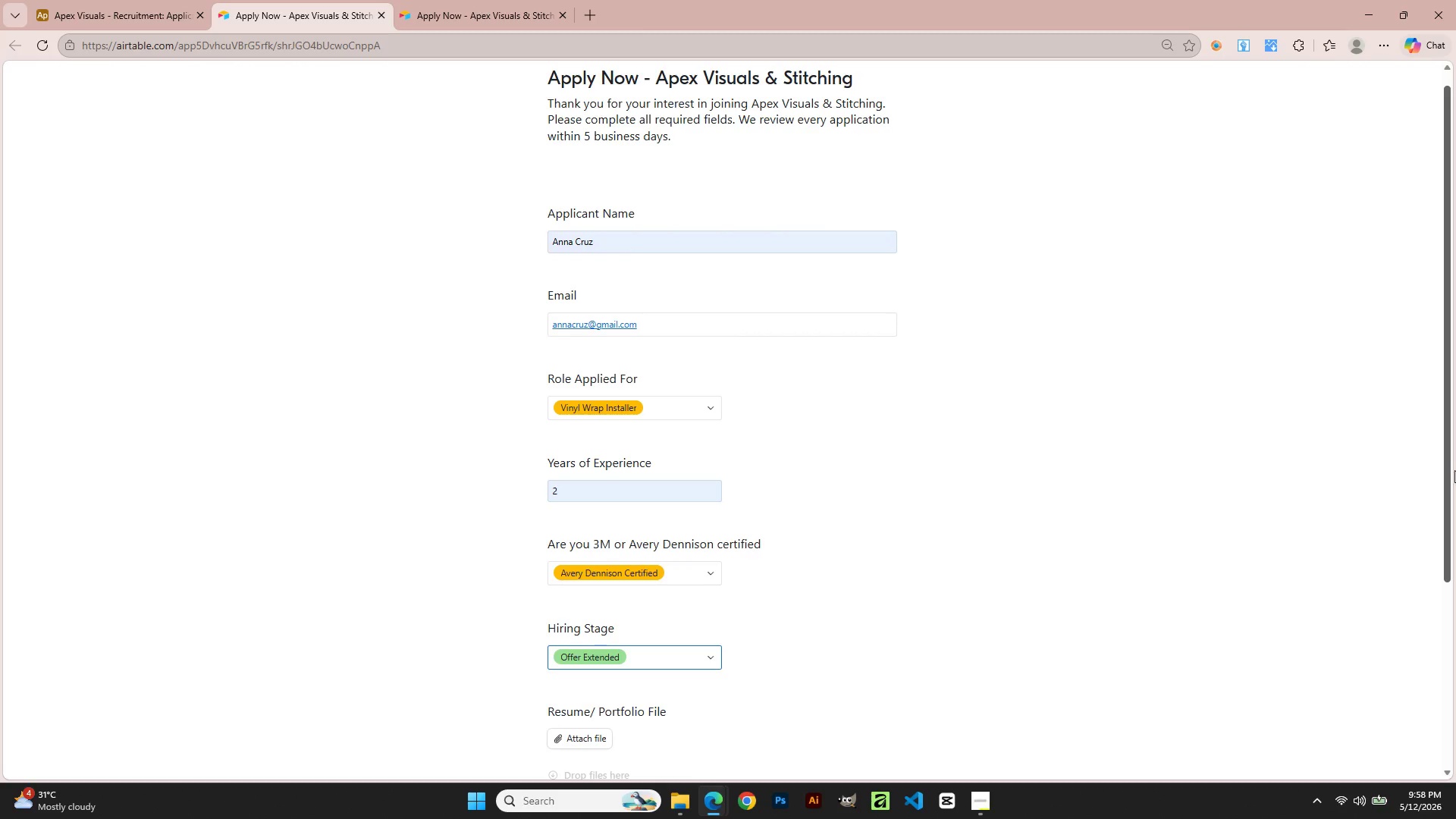 
left_click_drag(start_coordinate=[1448, 460], to_coordinate=[1450, 474])
 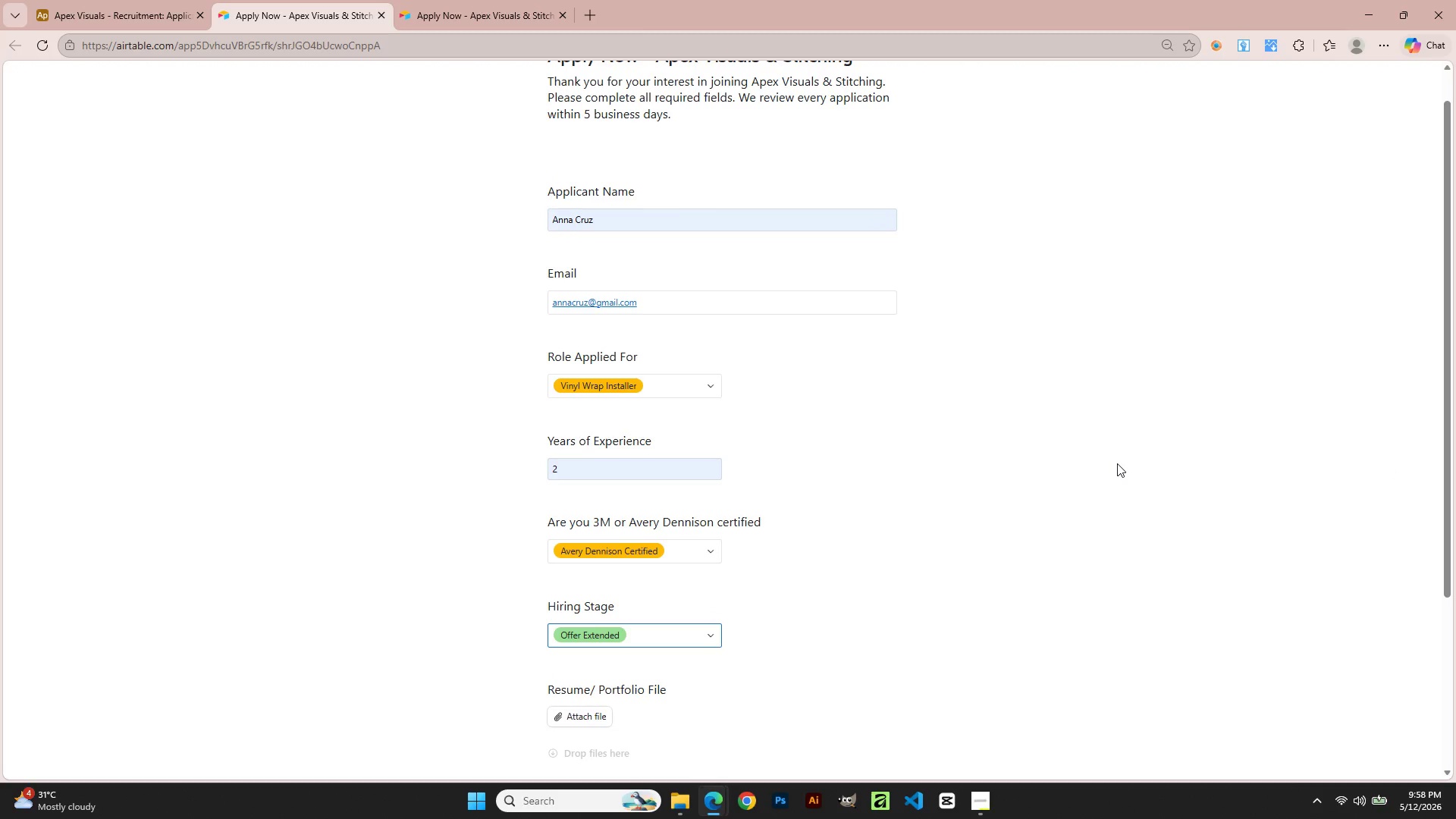 
hold_key(key=ControlLeft, duration=0.34)
scroll: coordinate [1117, 463], scroll_direction: down, amount: 1.0
 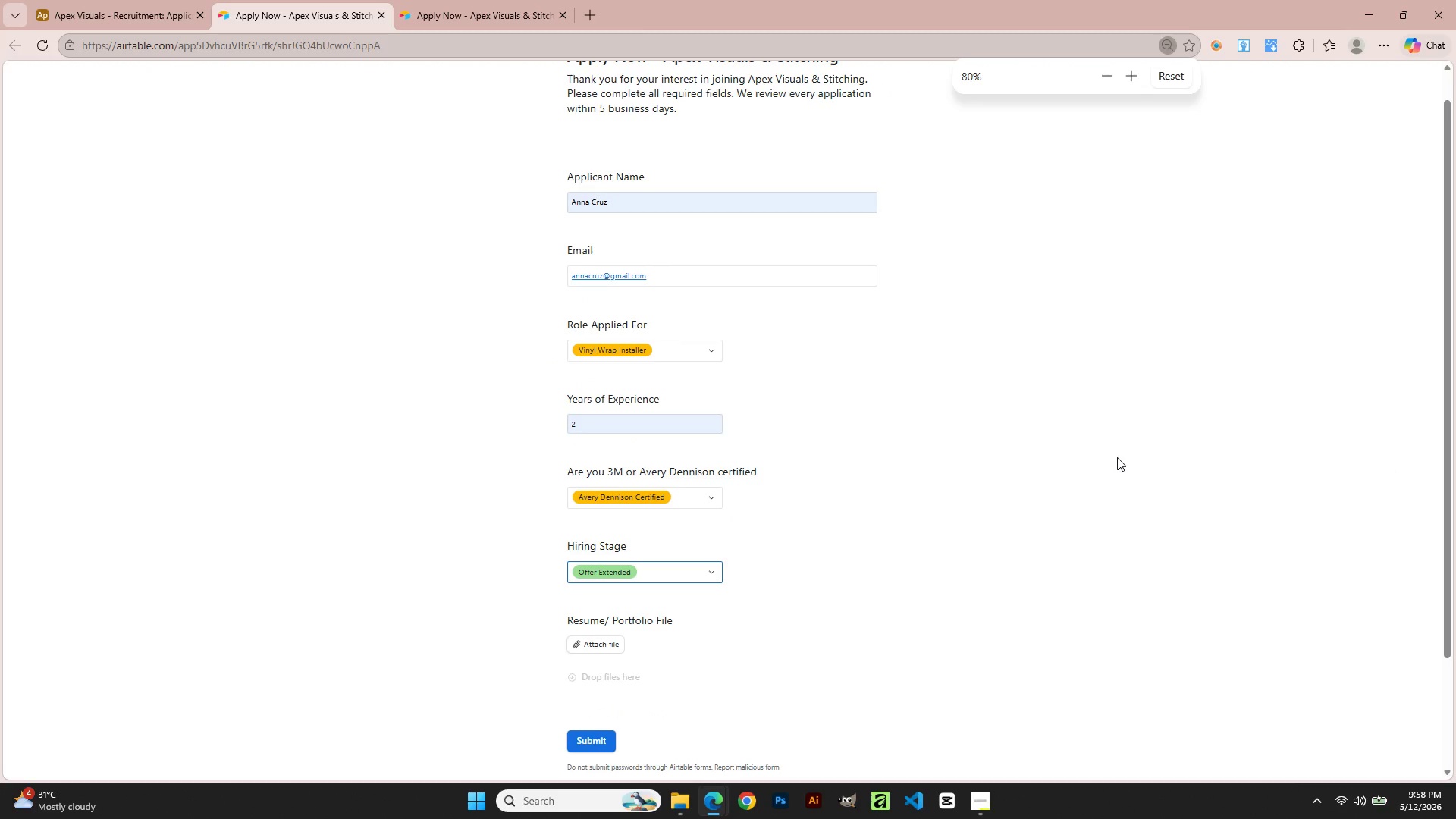 
scroll: coordinate [1117, 457], scroll_direction: up, amount: 1.0
 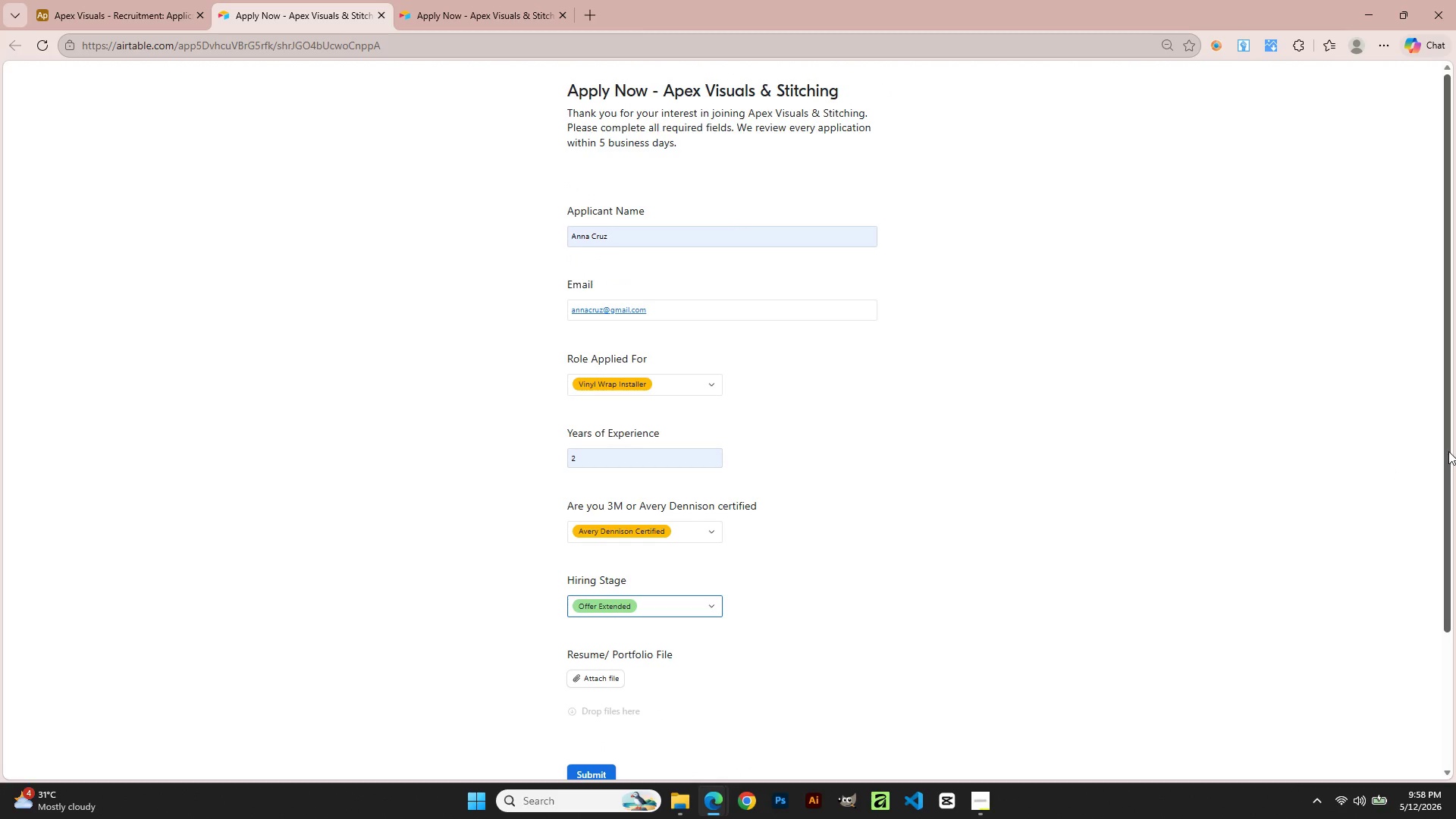 
left_click_drag(start_coordinate=[1448, 449], to_coordinate=[1450, 459])
 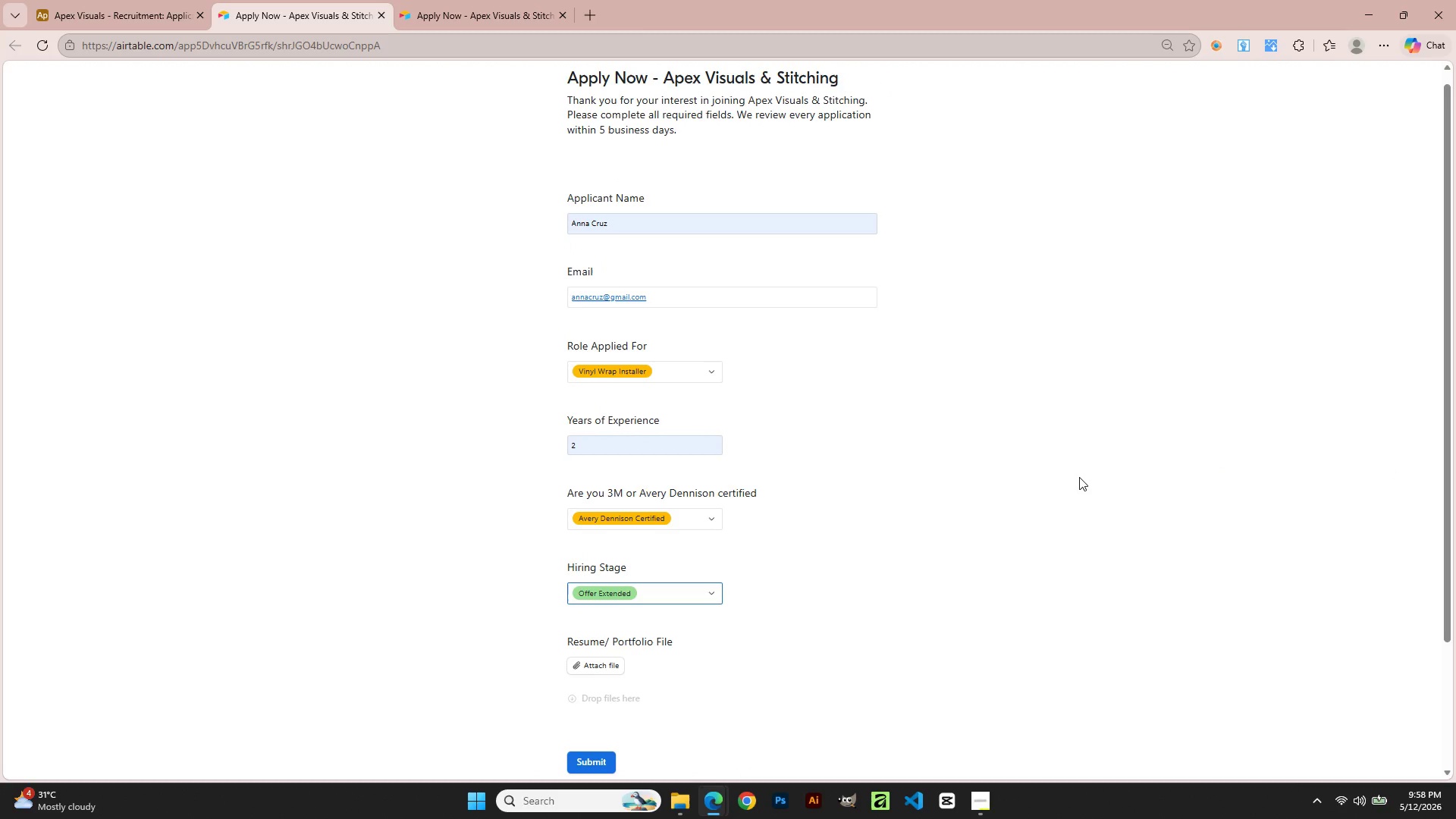 
key(Meta+Shift+R)
 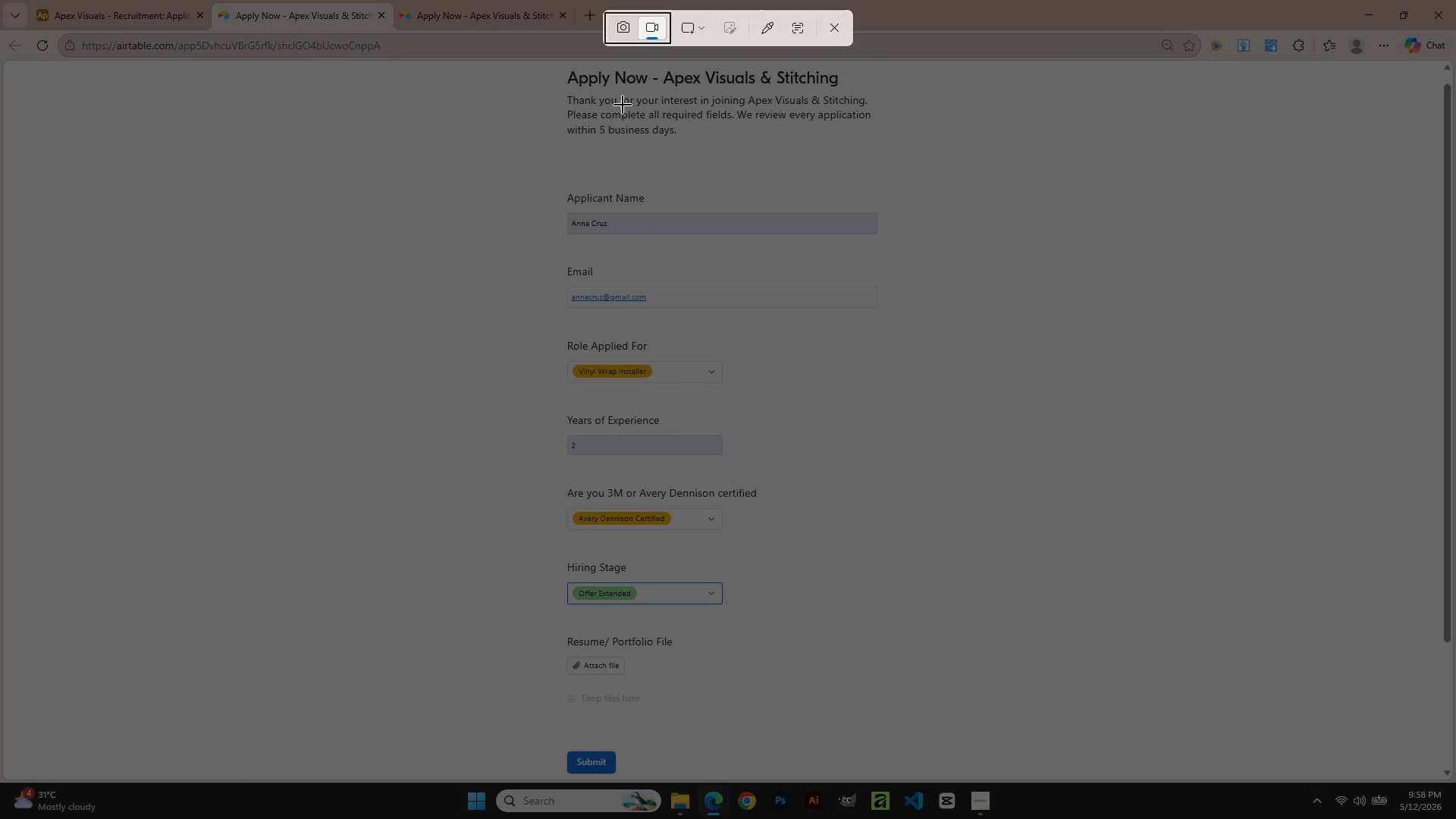 
left_click([621, 25])
 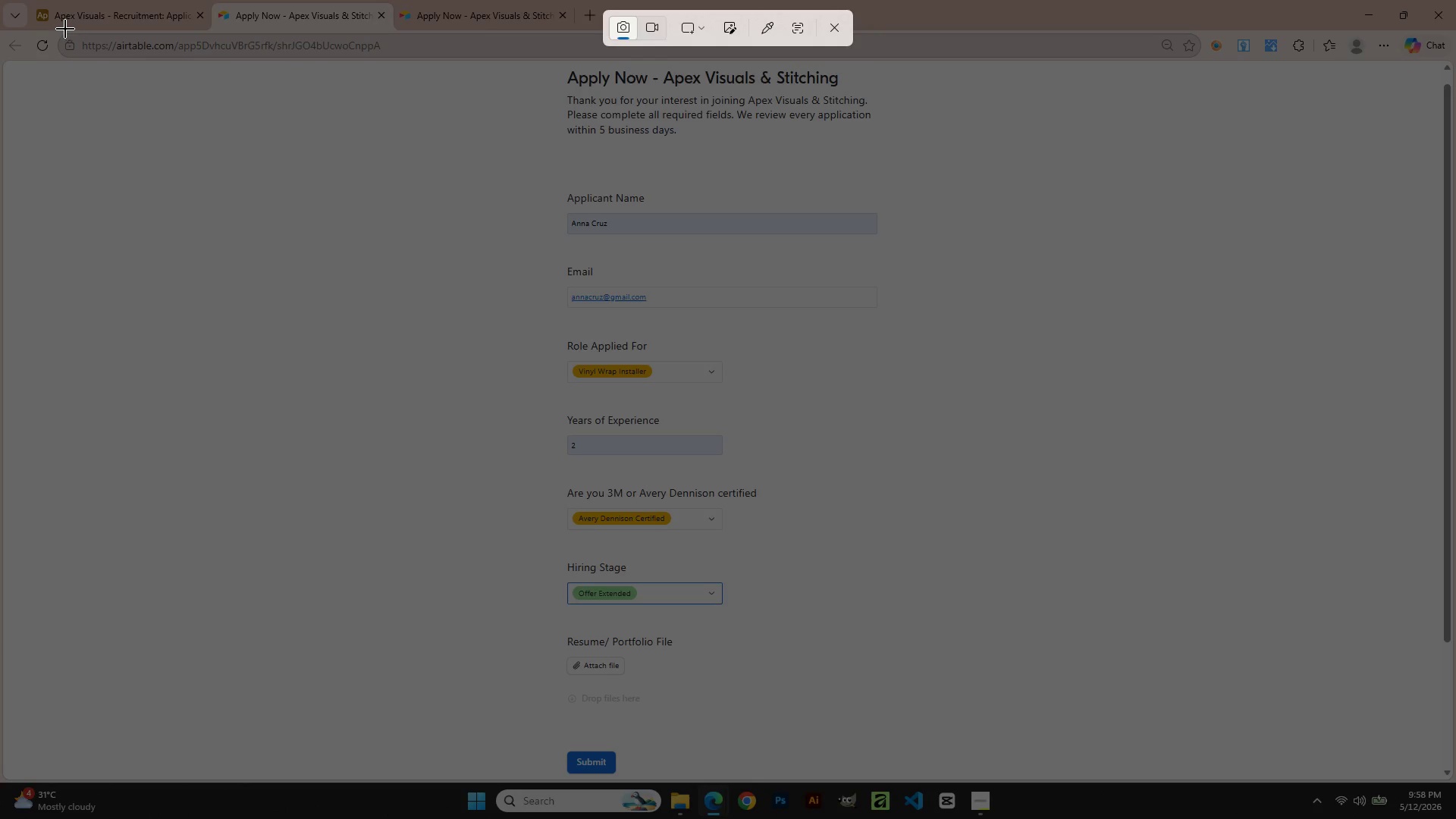 
left_click_drag(start_coordinate=[50, 31], to_coordinate=[1140, 783])
 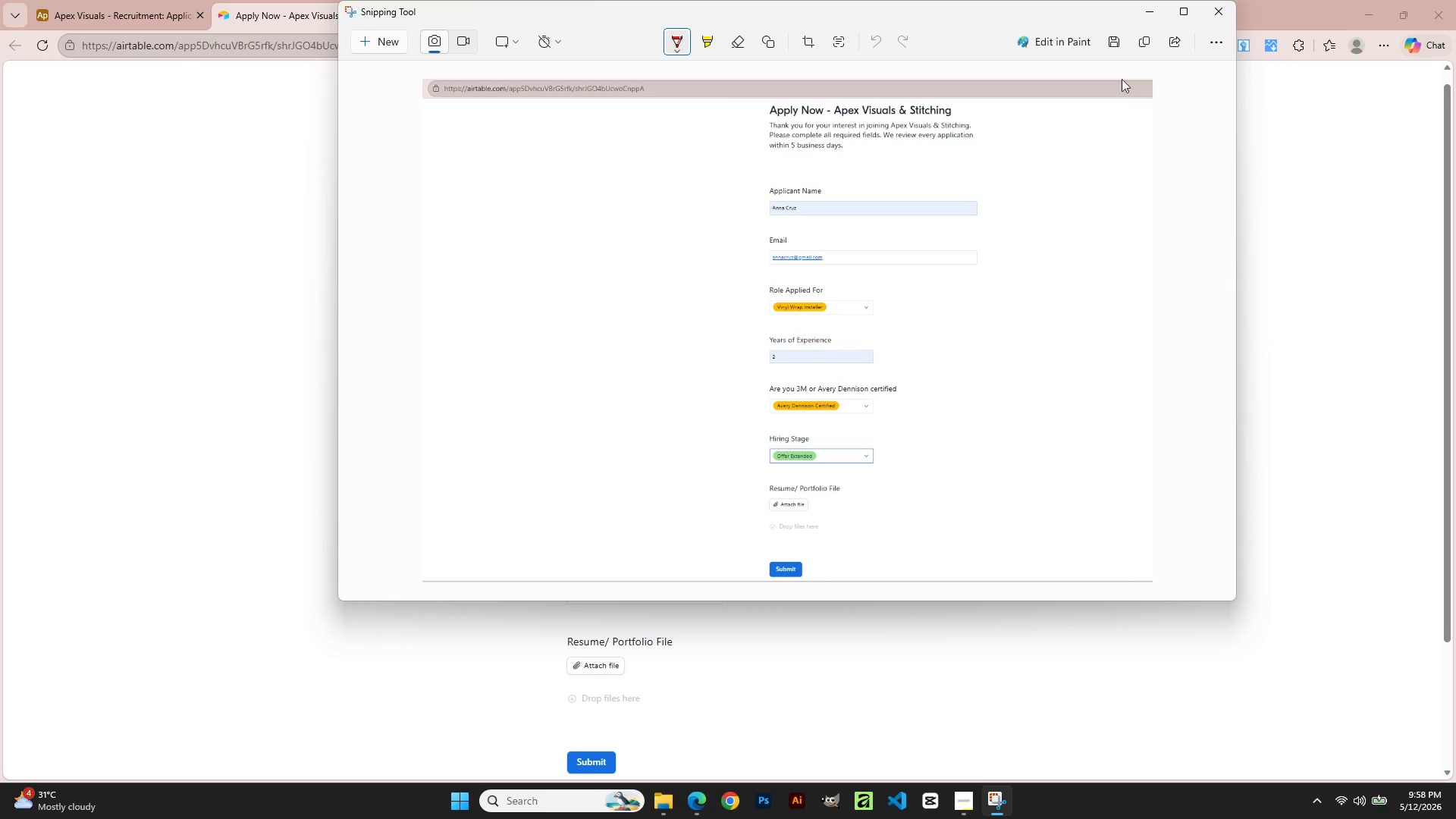 
wait(9.64)
 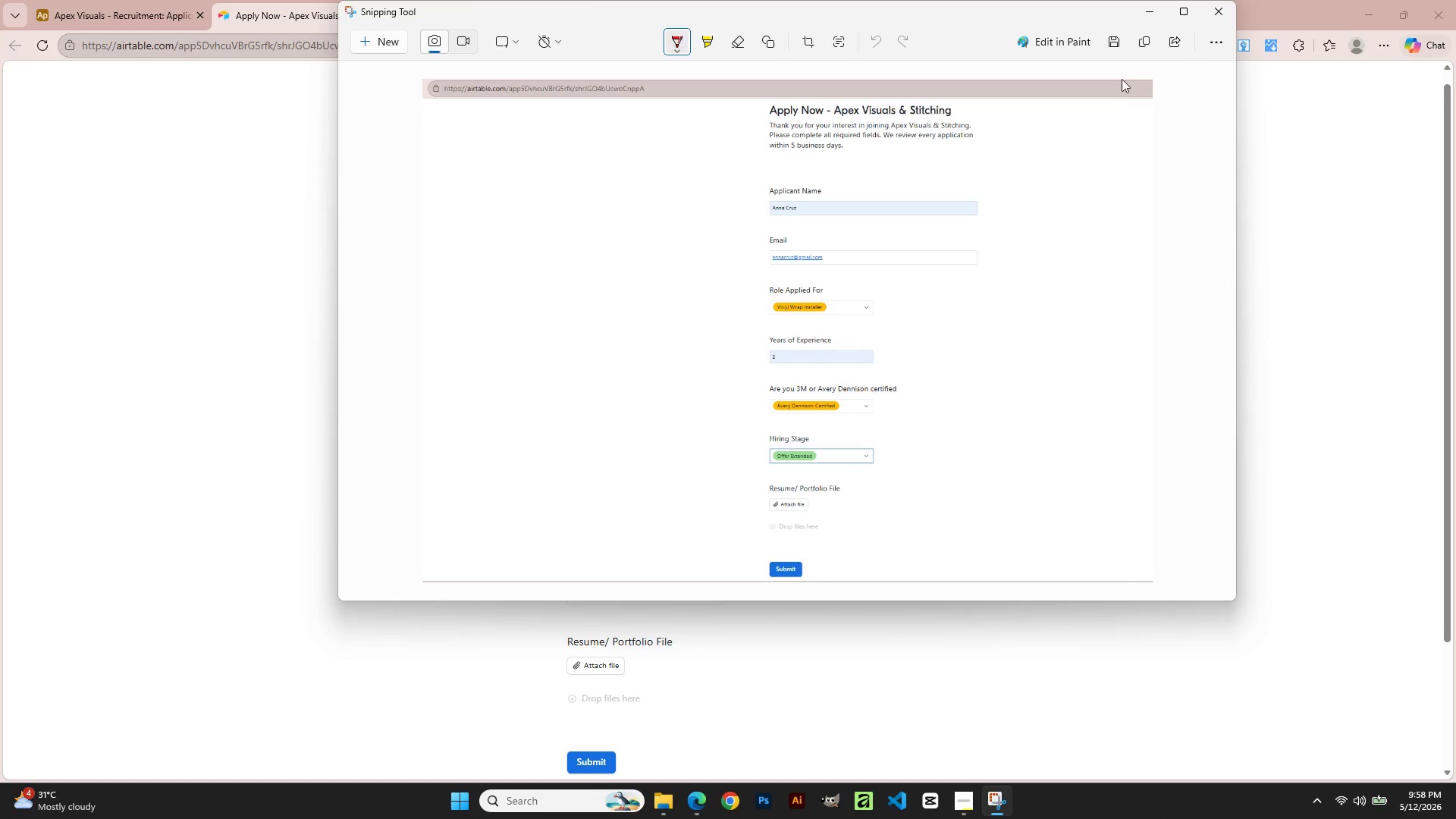 
left_click([1075, 199])
 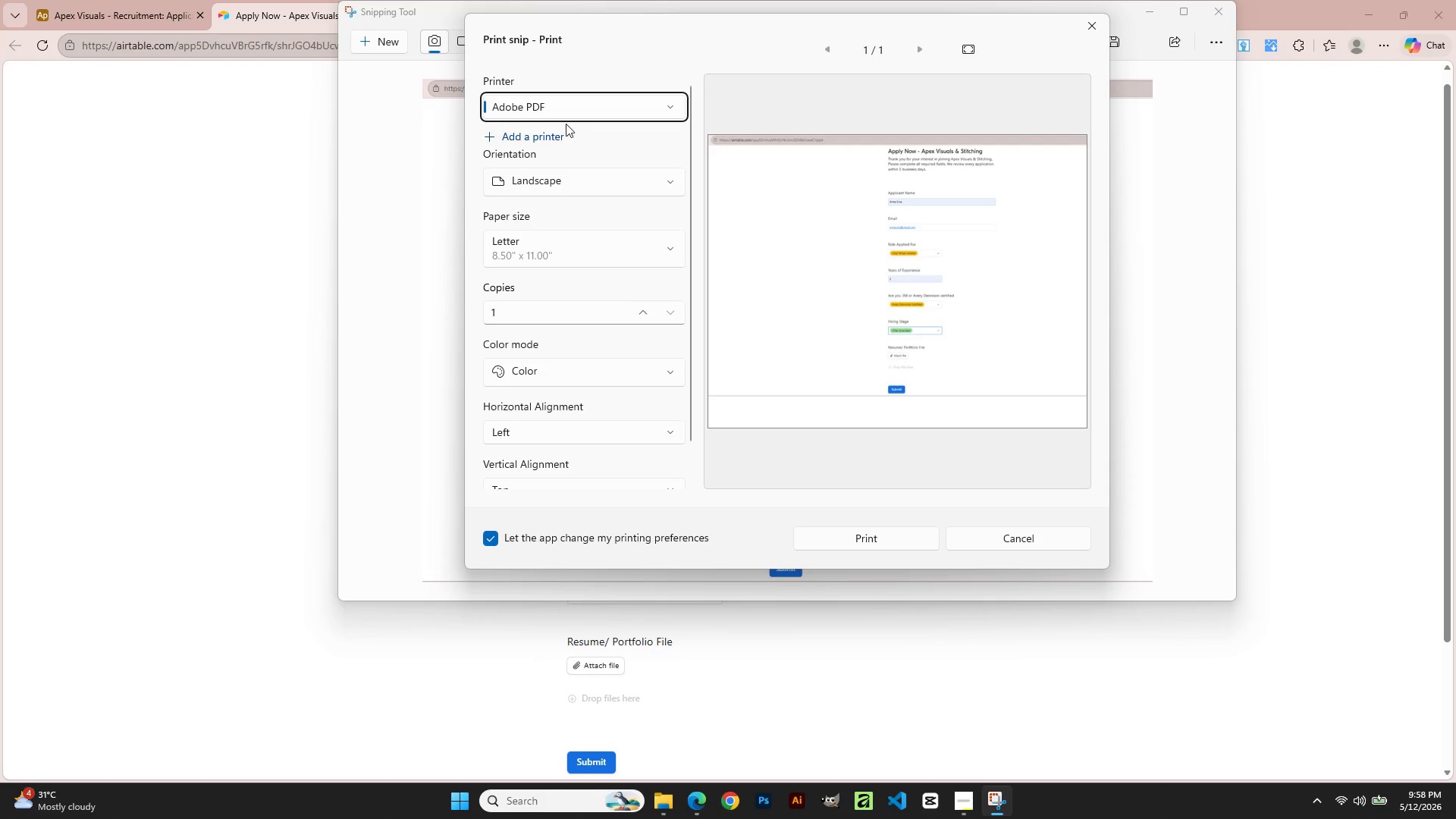 
left_click([556, 113])
 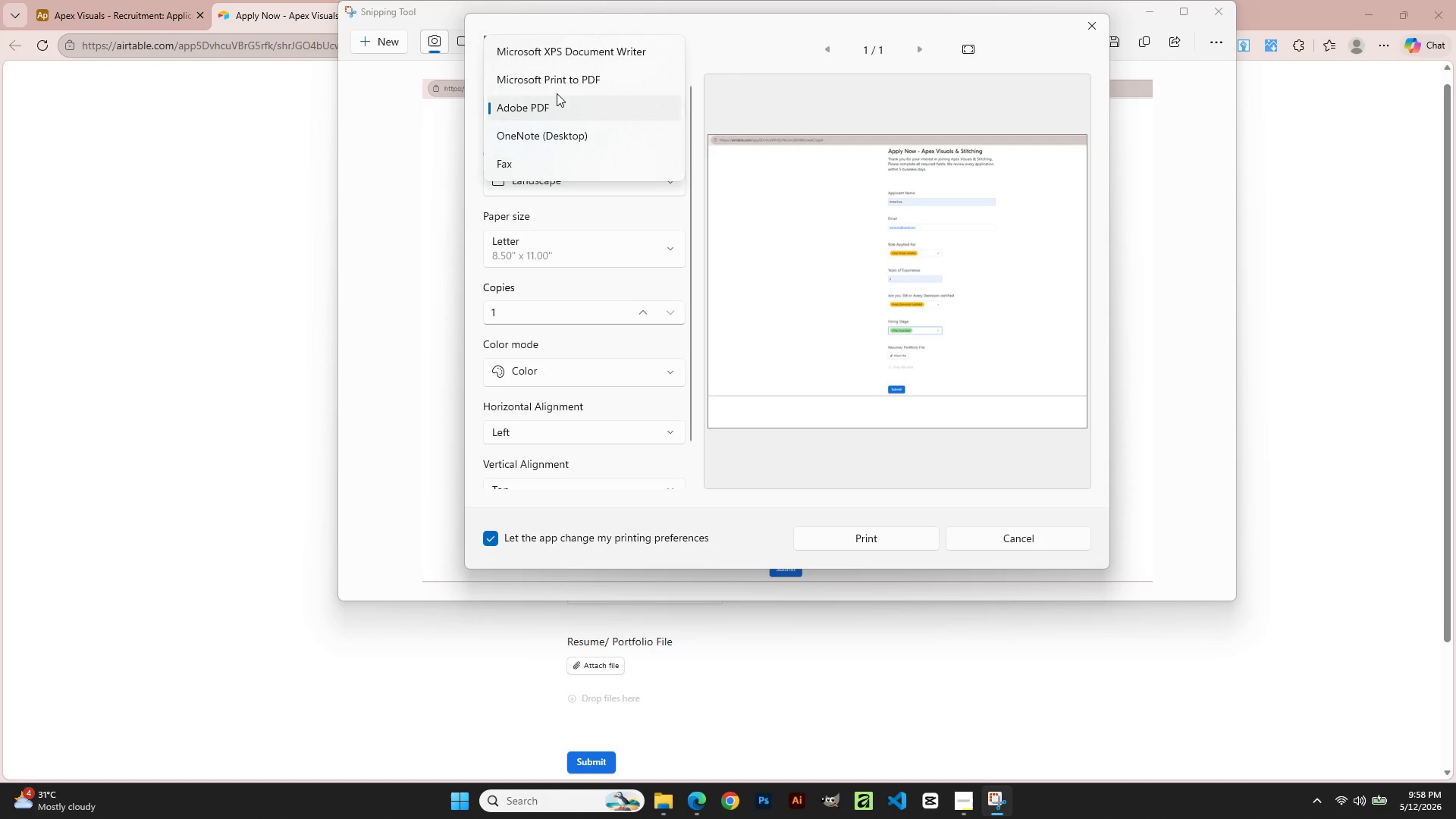 
left_click([557, 86])
 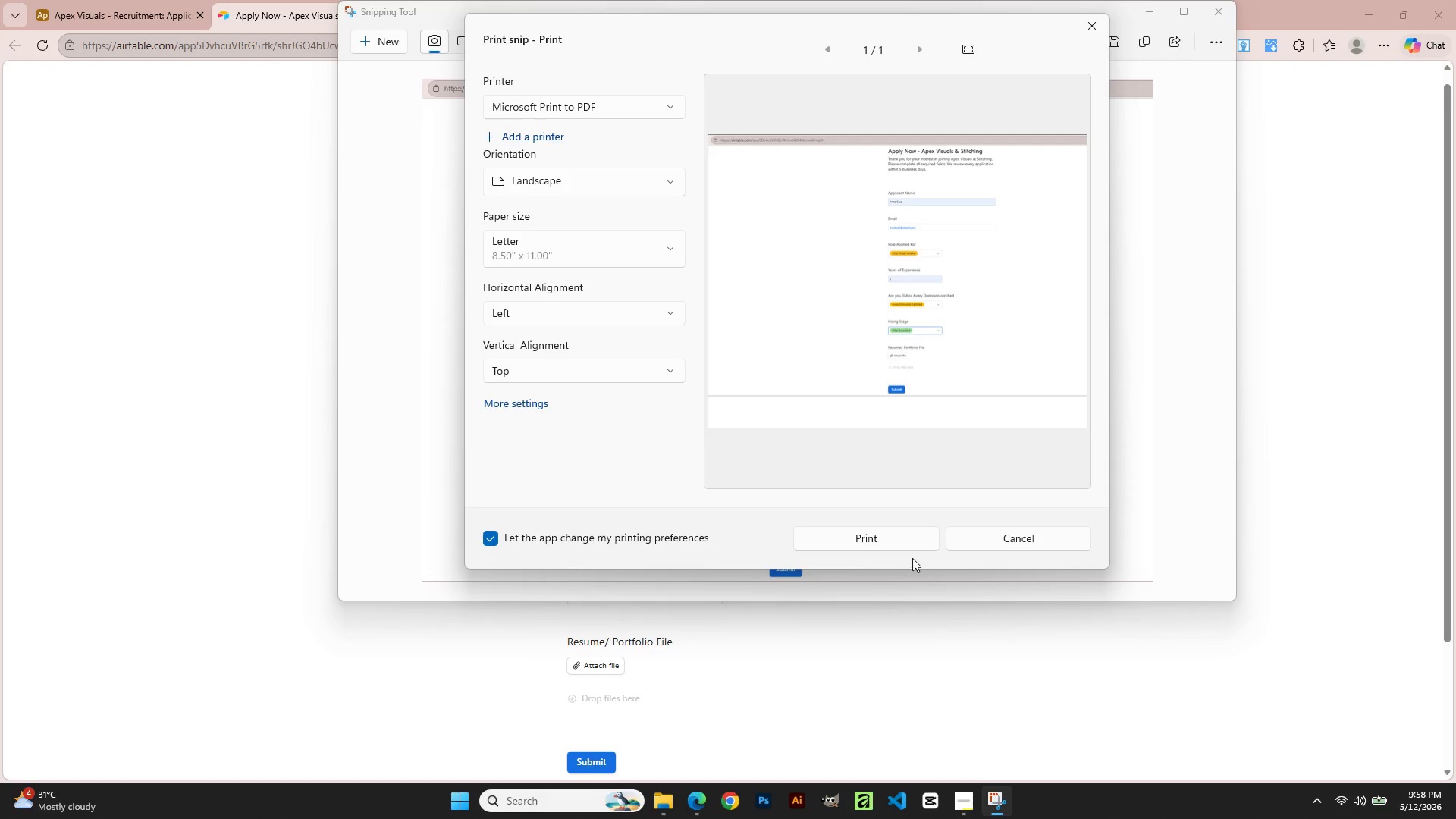 
left_click([896, 543])
 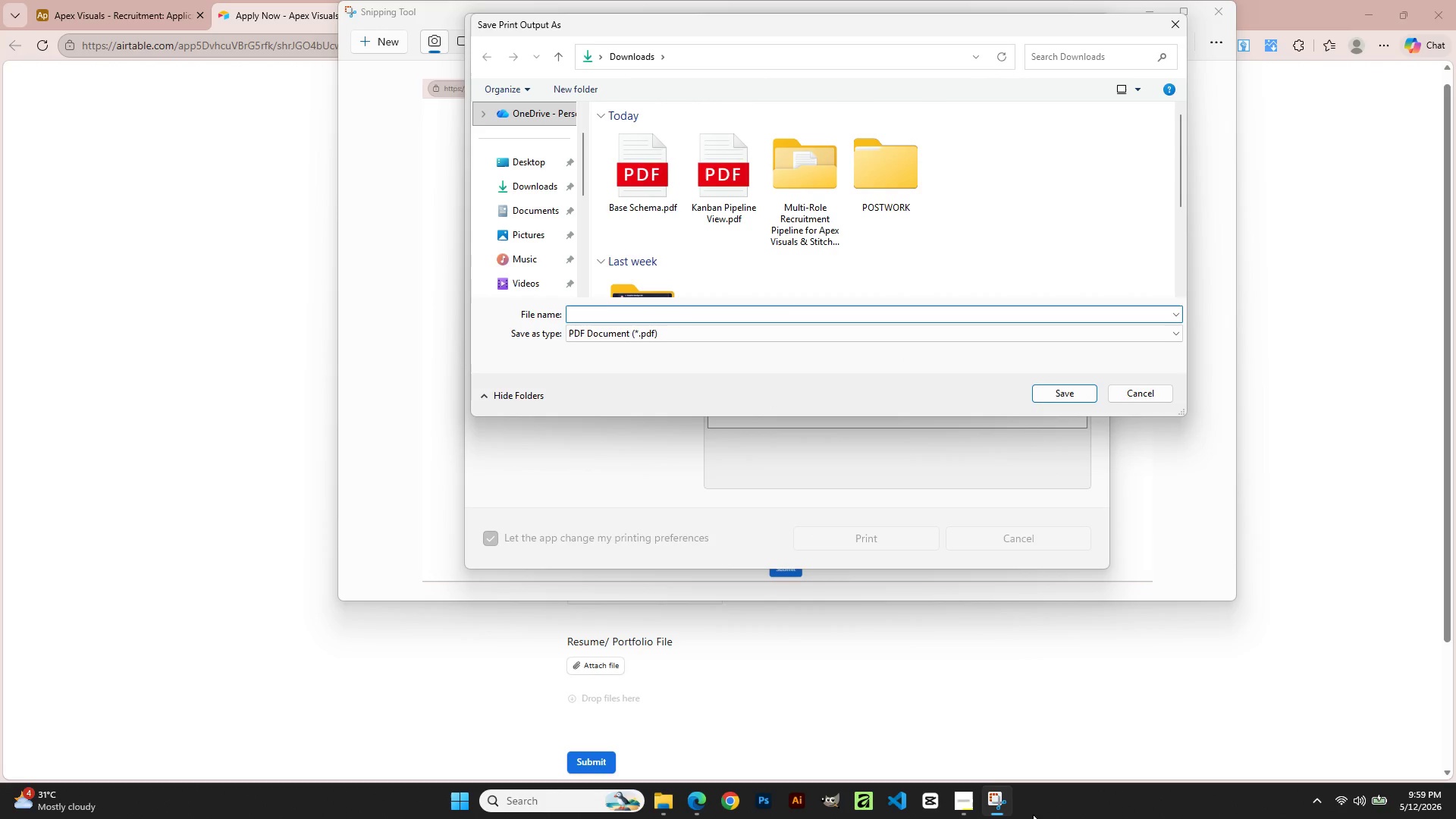 
type(Applicant In)
key(Backspace)
key(Backspace)
key(Backspace)
key(Backspace)
key(Backspace)
key(Backspace)
key(Backspace)
key(Backspace)
key(Backspace)
key(Backspace)
key(Backspace)
key(Backspace)
key(Backspace)
type(Live Applicant Intake Form)
 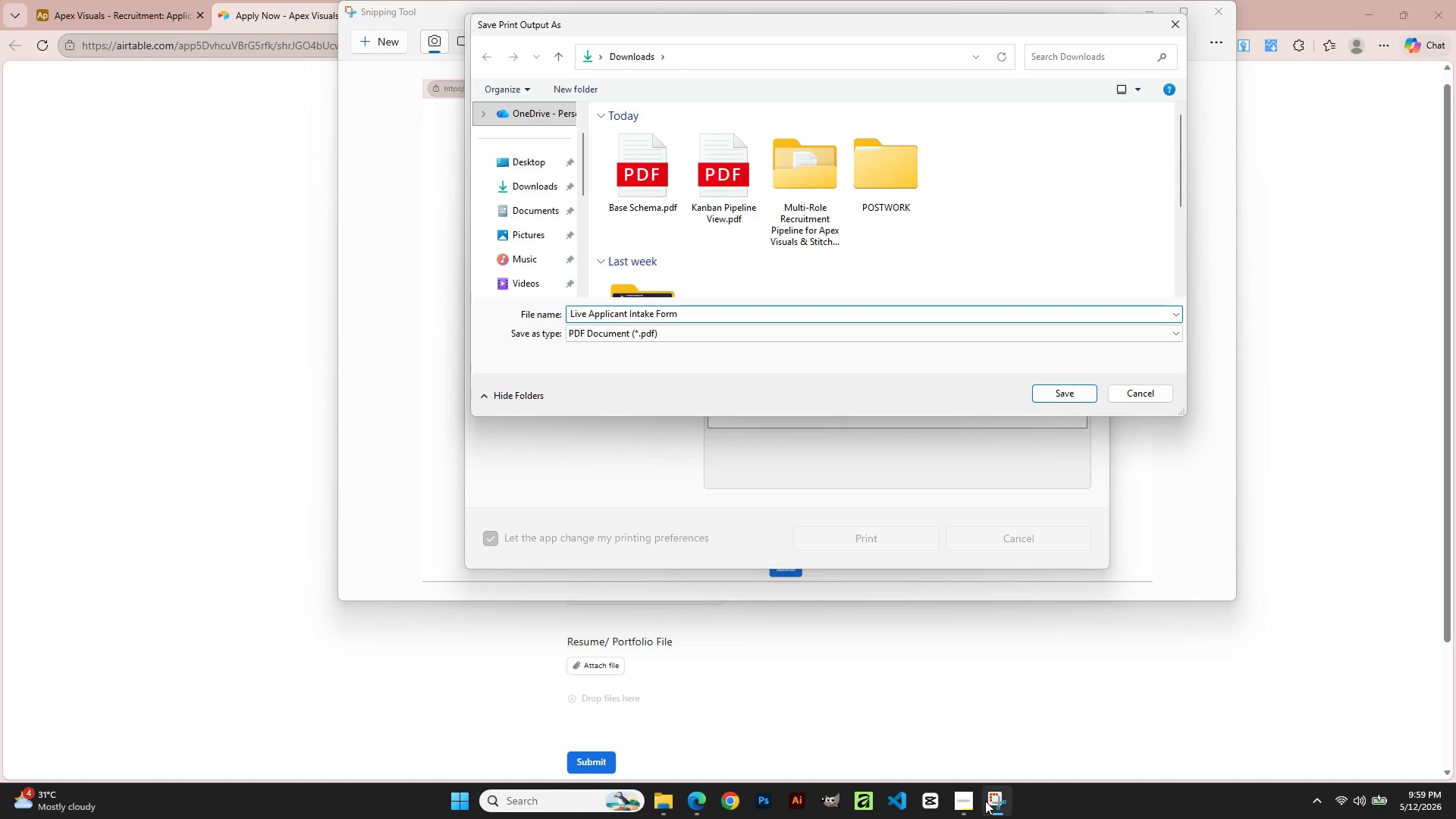 
wait(6.02)
 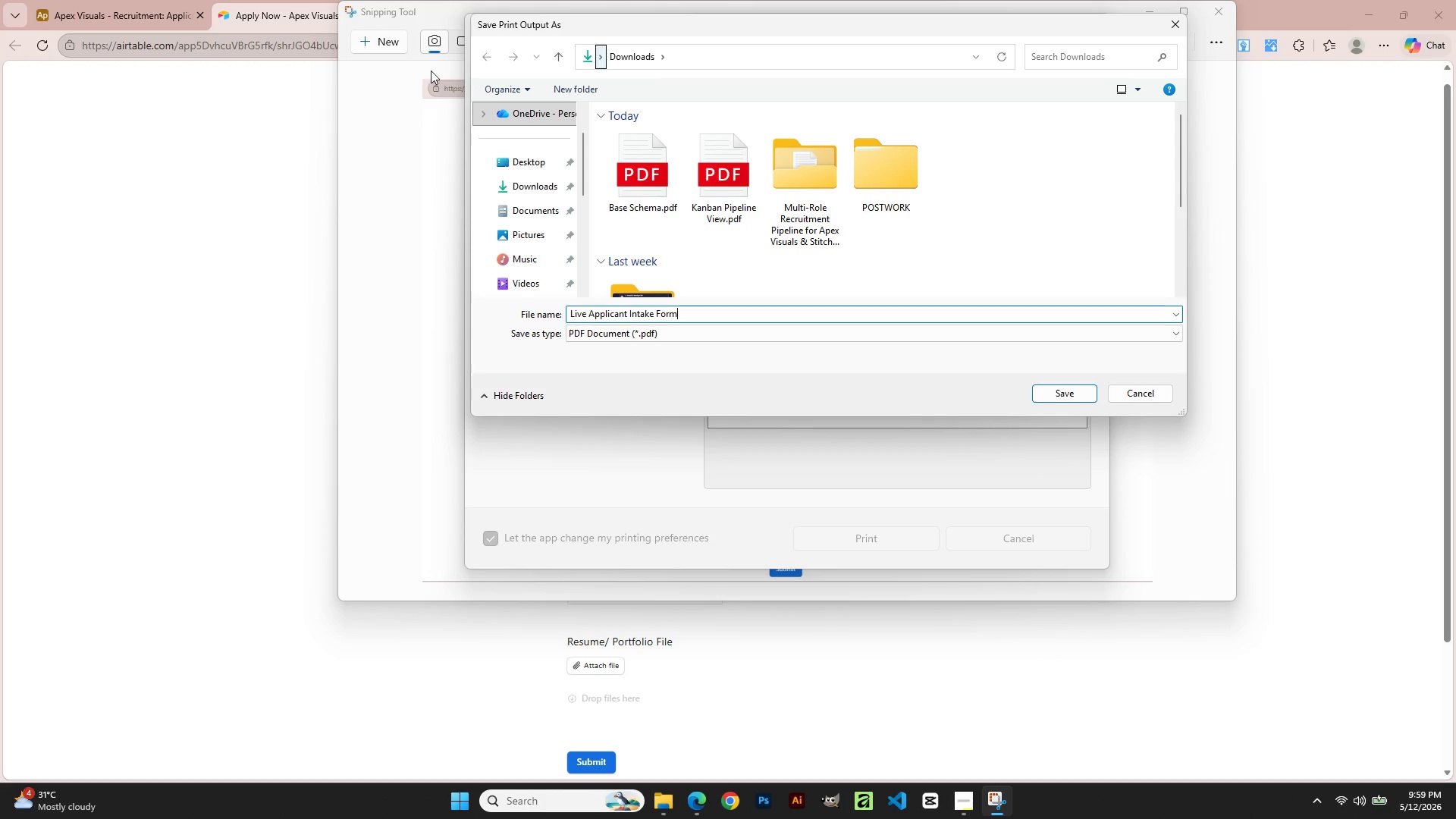 
left_click([1071, 394])
 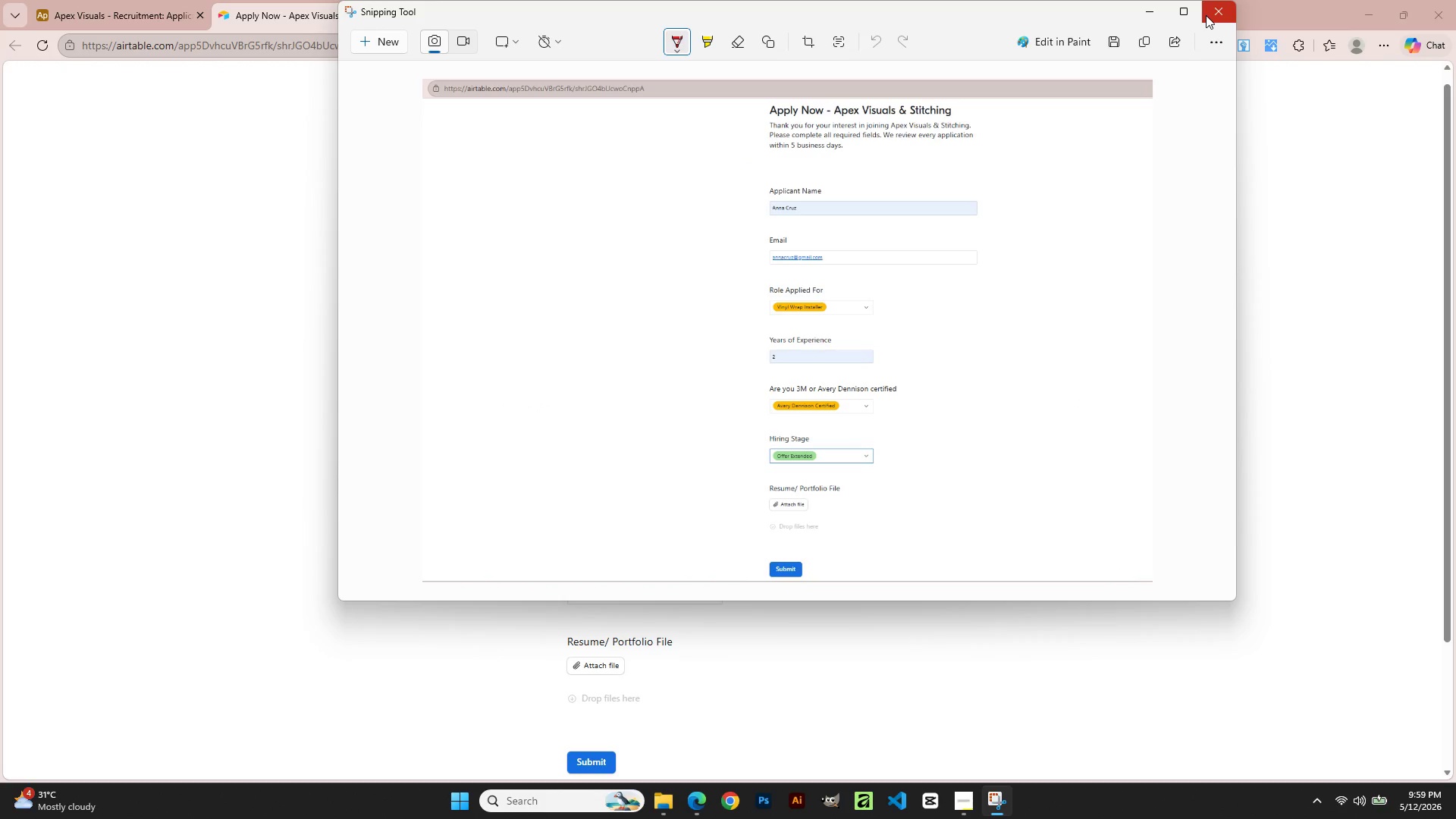 
left_click([1206, 15])
 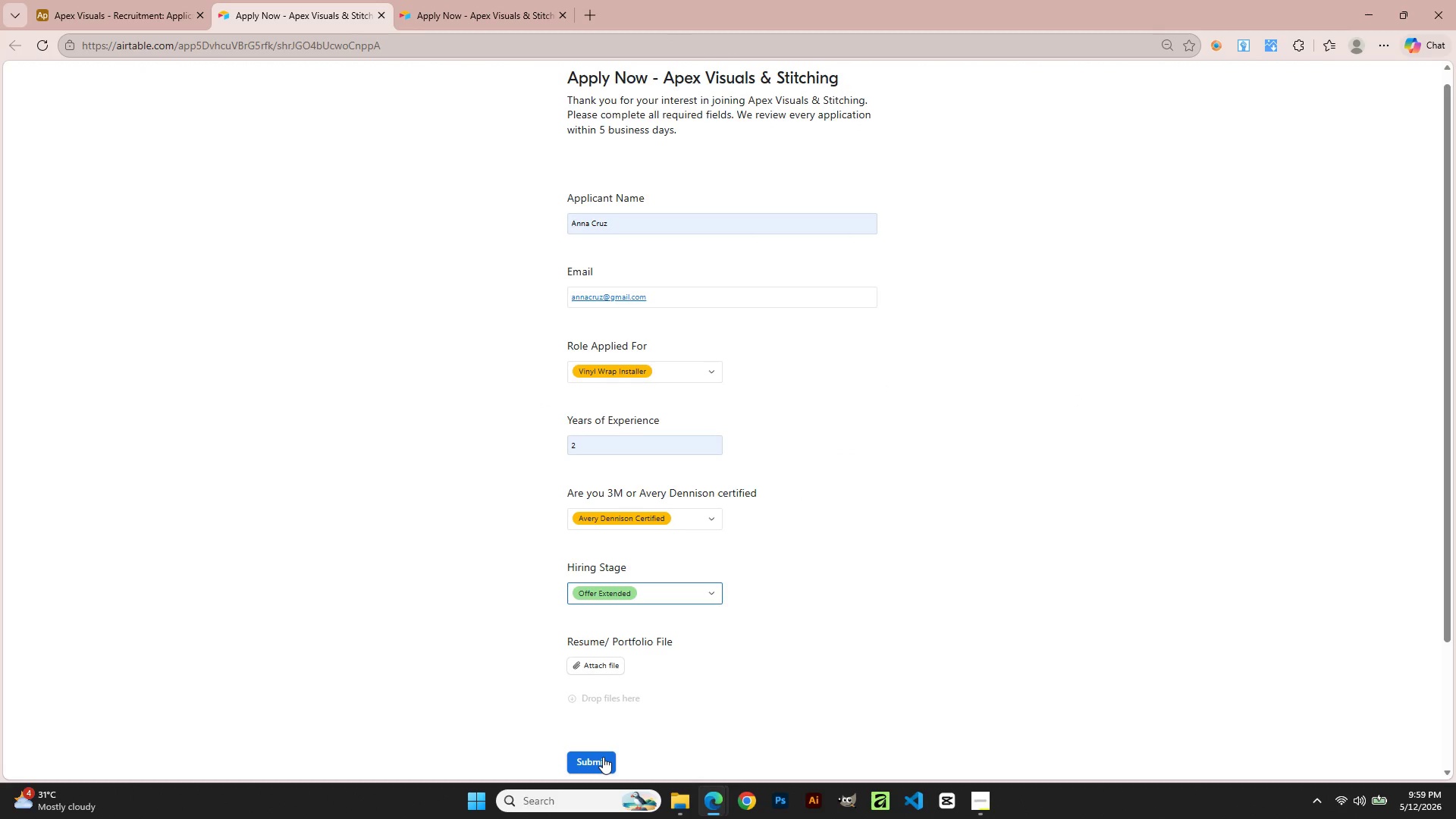 
scroll: coordinate [1090, 395], scroll_direction: up, amount: 2.0
 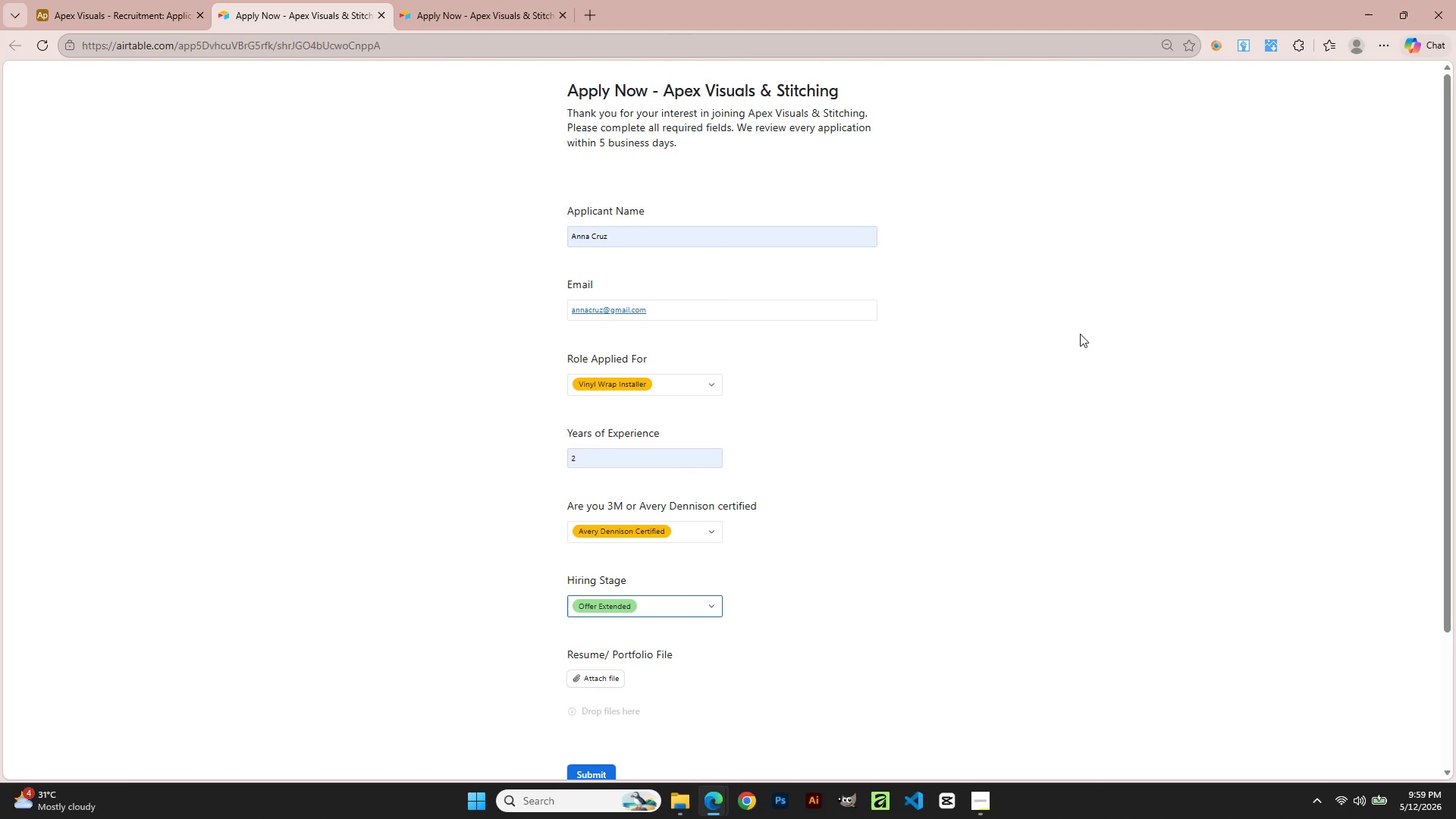 
hold_key(key=ControlLeft, duration=0.47)
scroll: coordinate [1080, 334], scroll_direction: up, amount: 2.0
 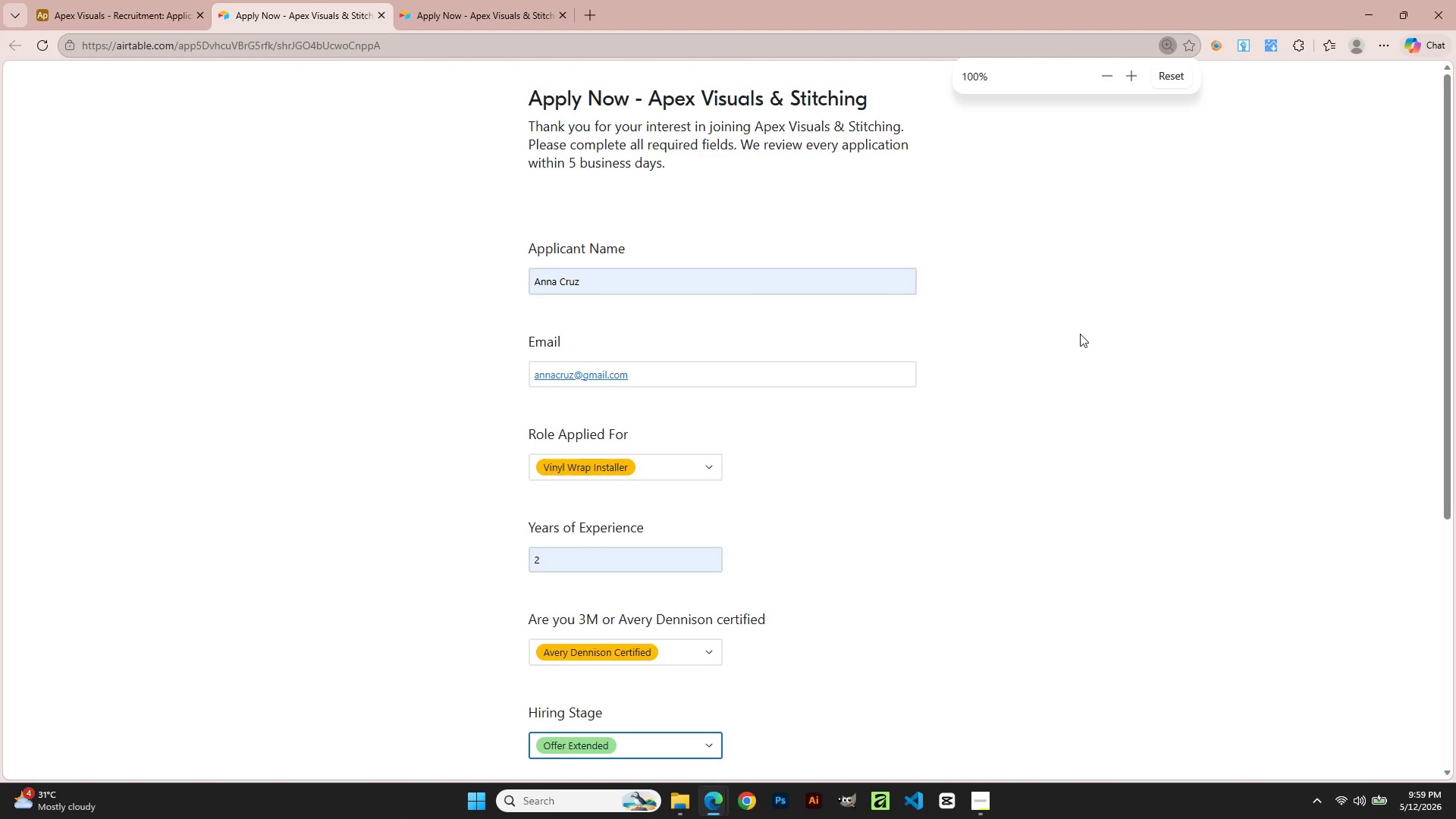 
scroll: coordinate [1080, 334], scroll_direction: down, amount: 1.0
 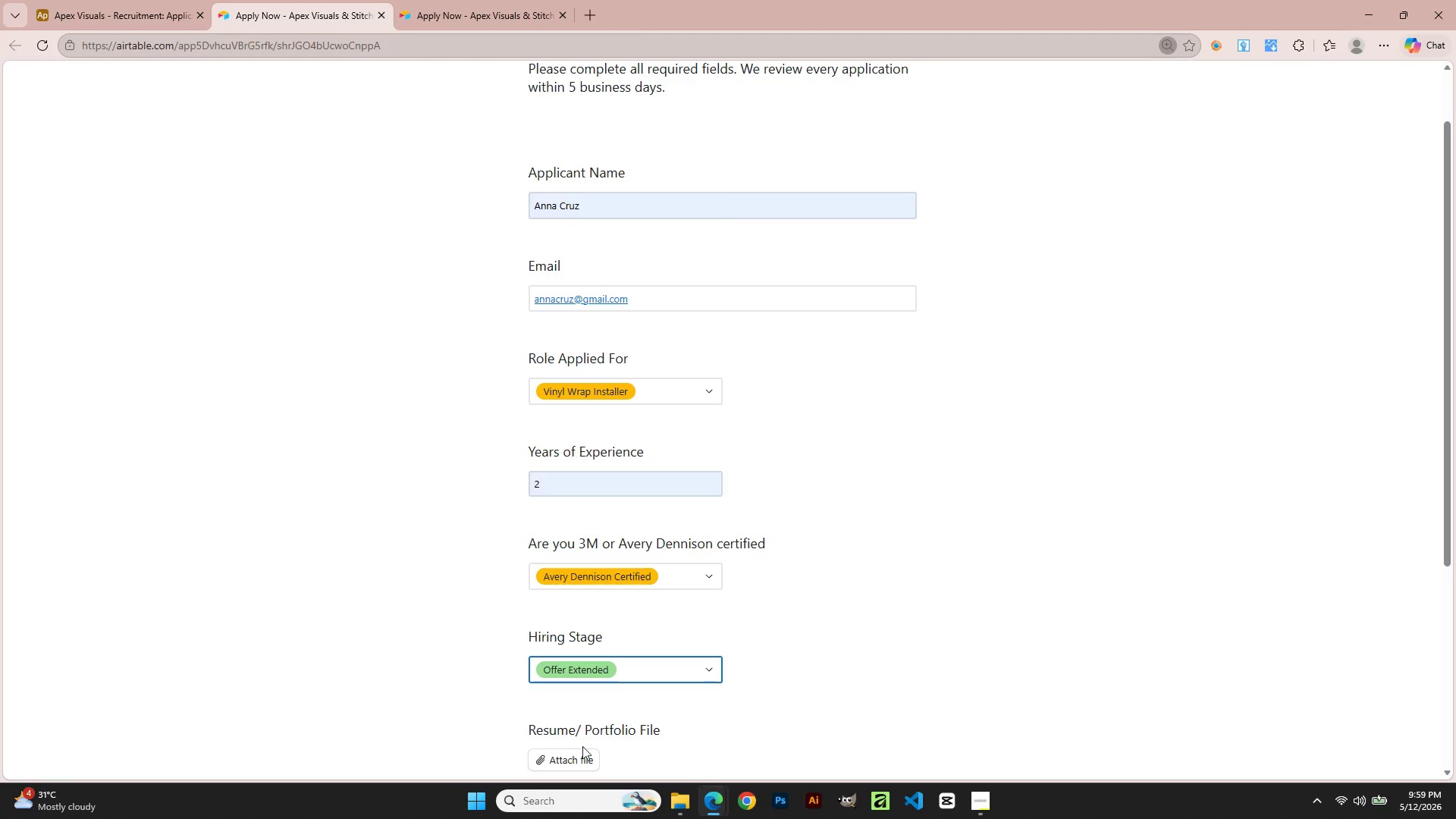 
left_click([576, 726])
 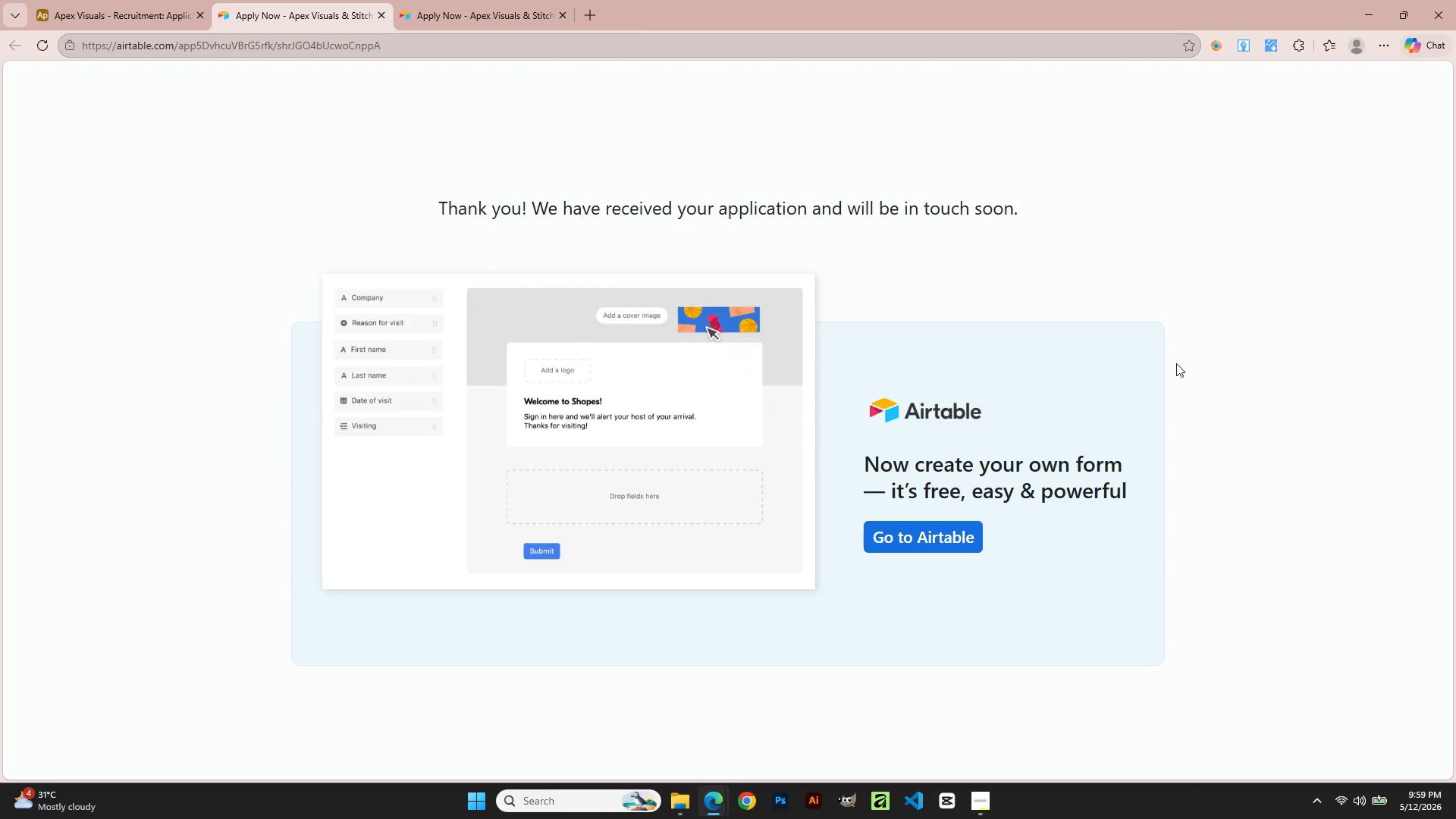 
scroll: coordinate [579, 759], scroll_direction: down, amount: 2.0
 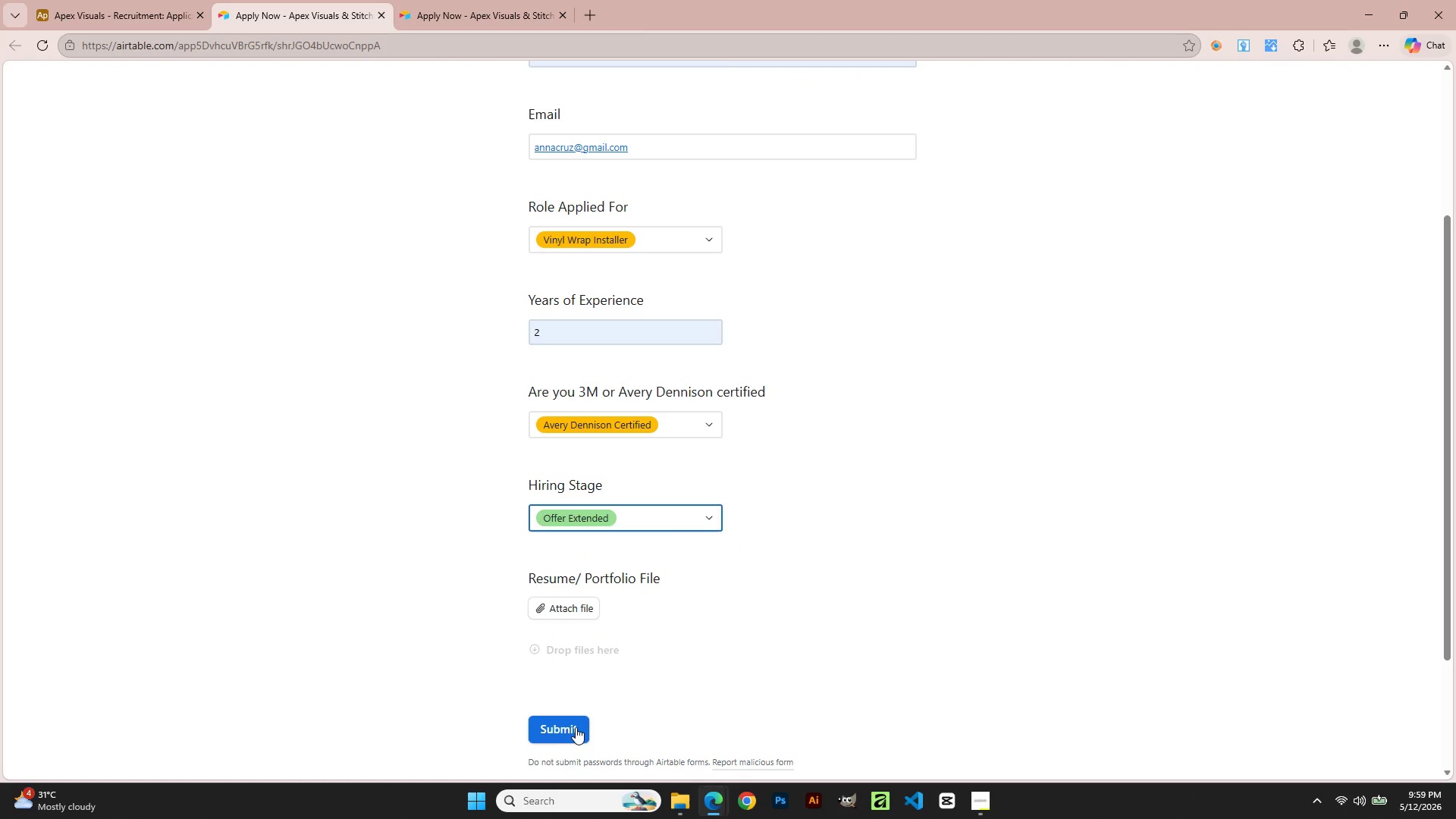 
key(Meta+Shift+R)
 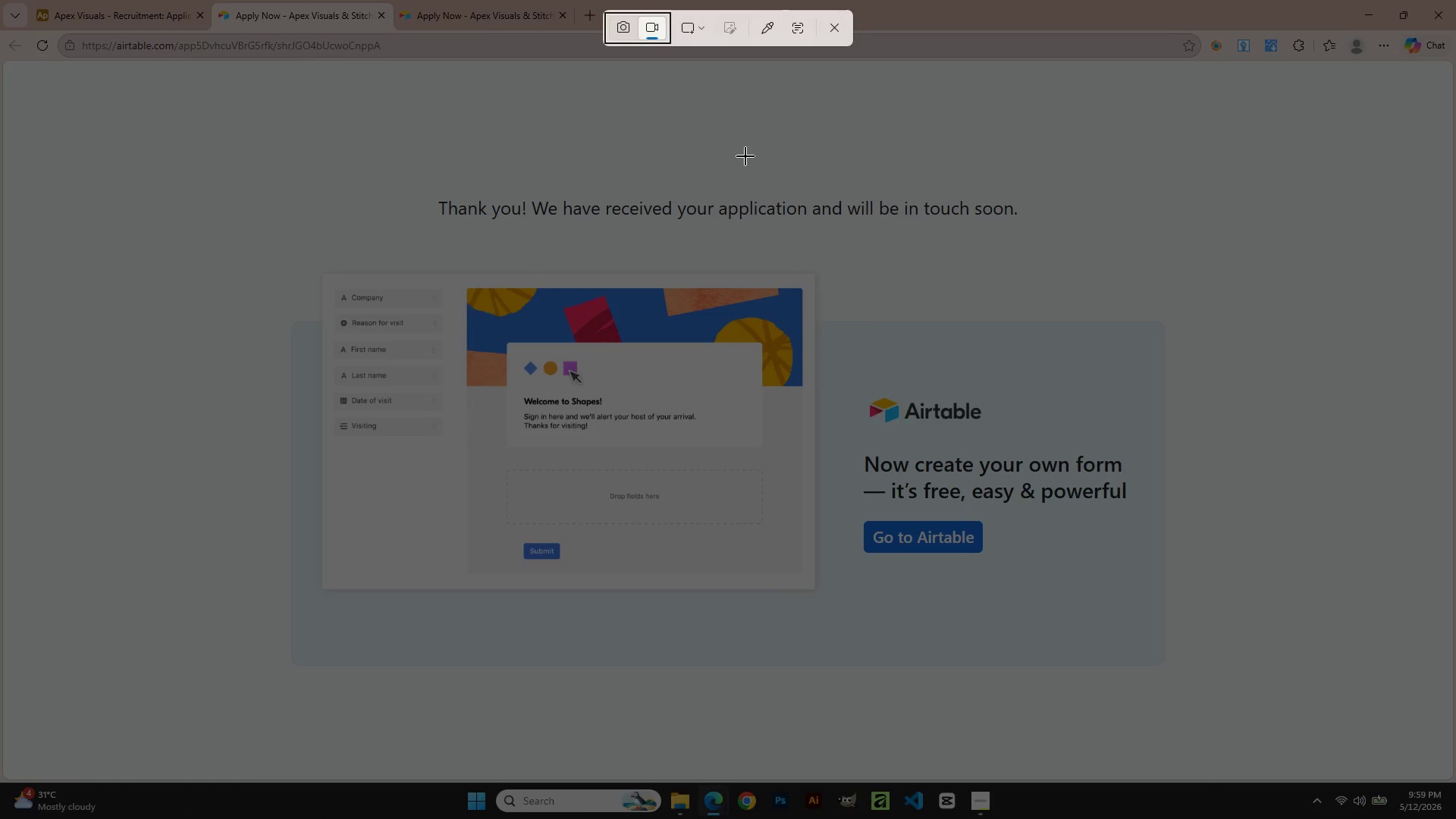 
left_click([620, 28])
 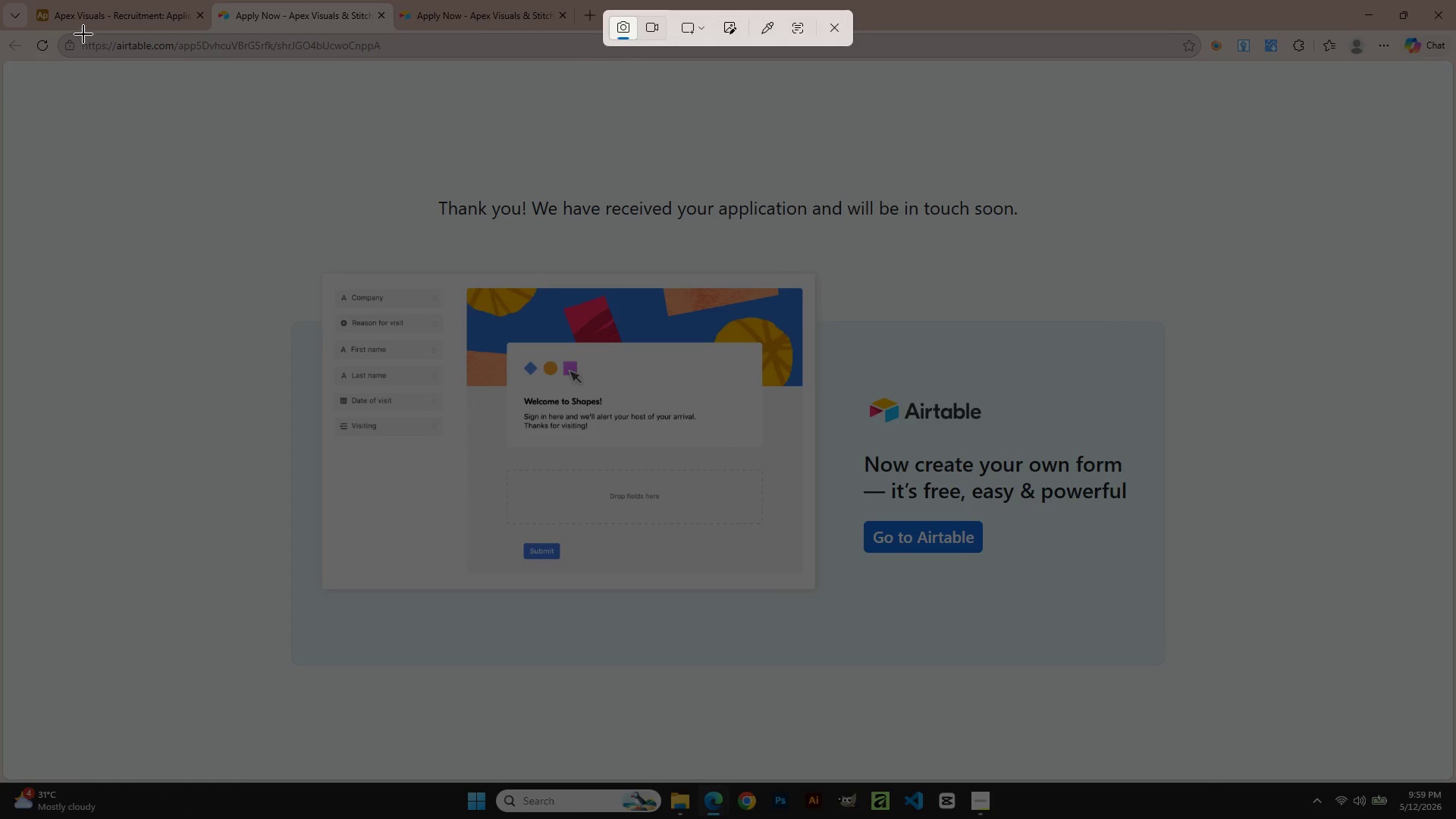 
left_click_drag(start_coordinate=[67, 33], to_coordinate=[1168, 755])
 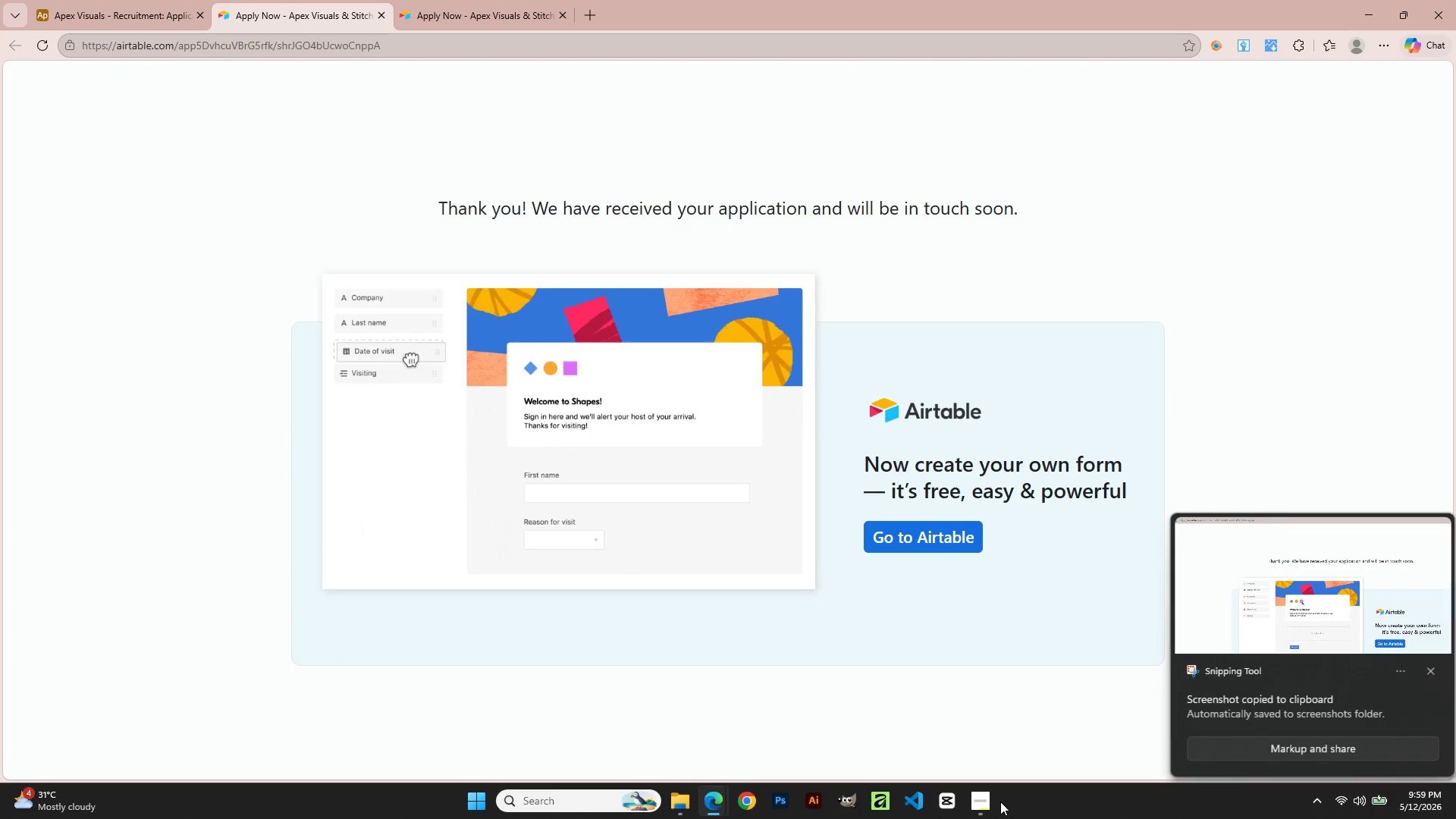 
left_click([1313, 634])
 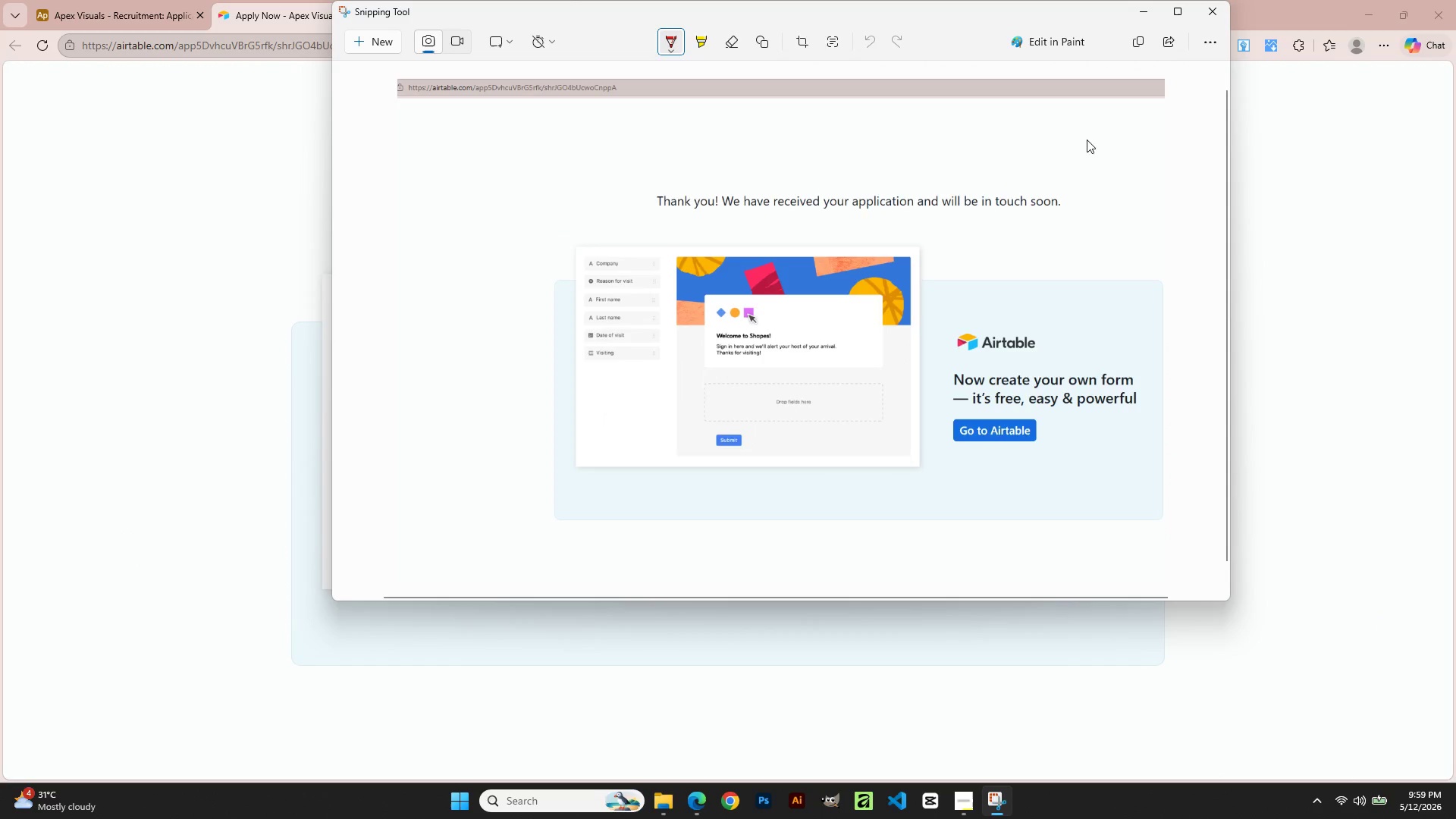 
left_click([1210, 47])
 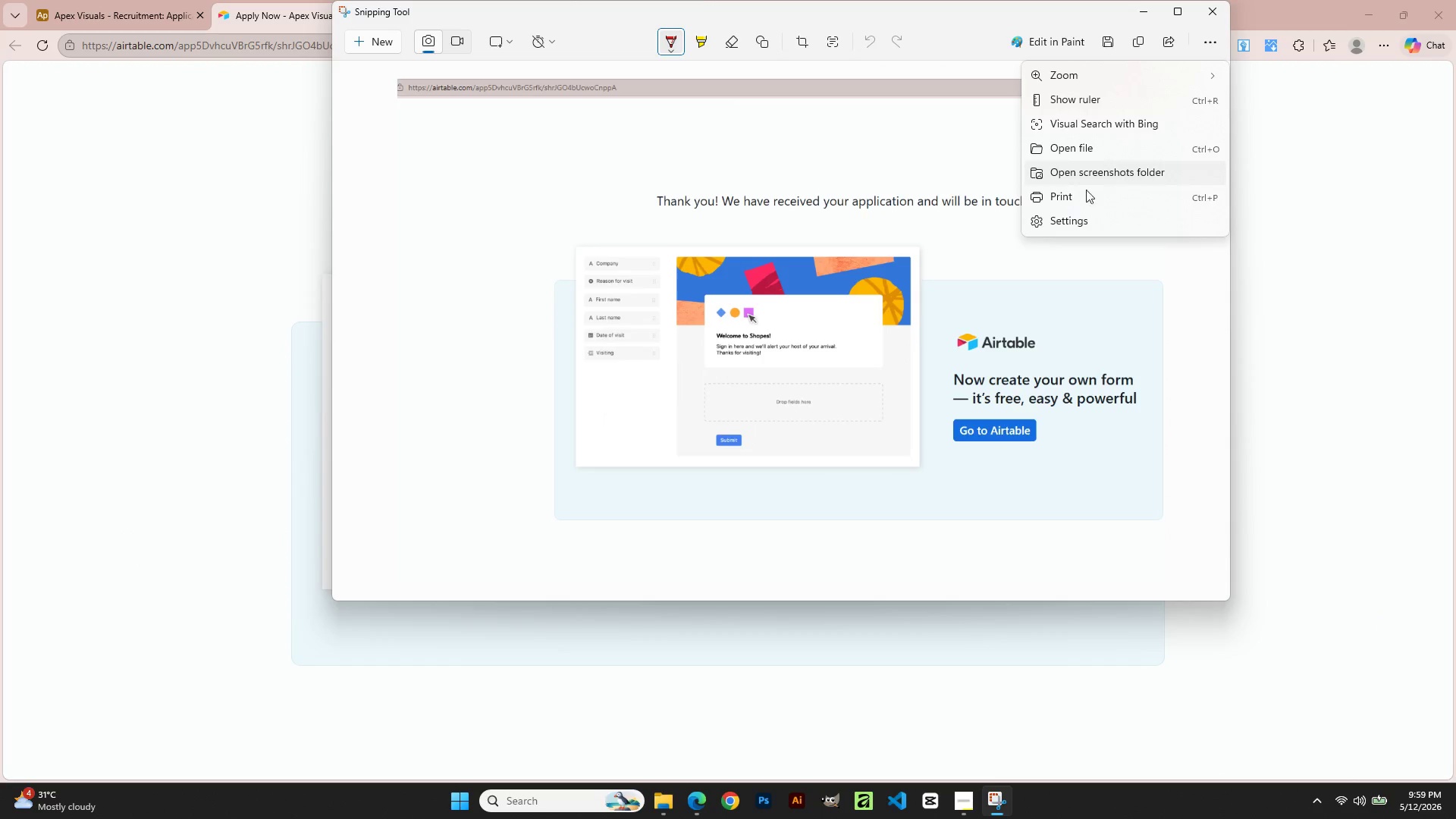 
left_click([1082, 192])
 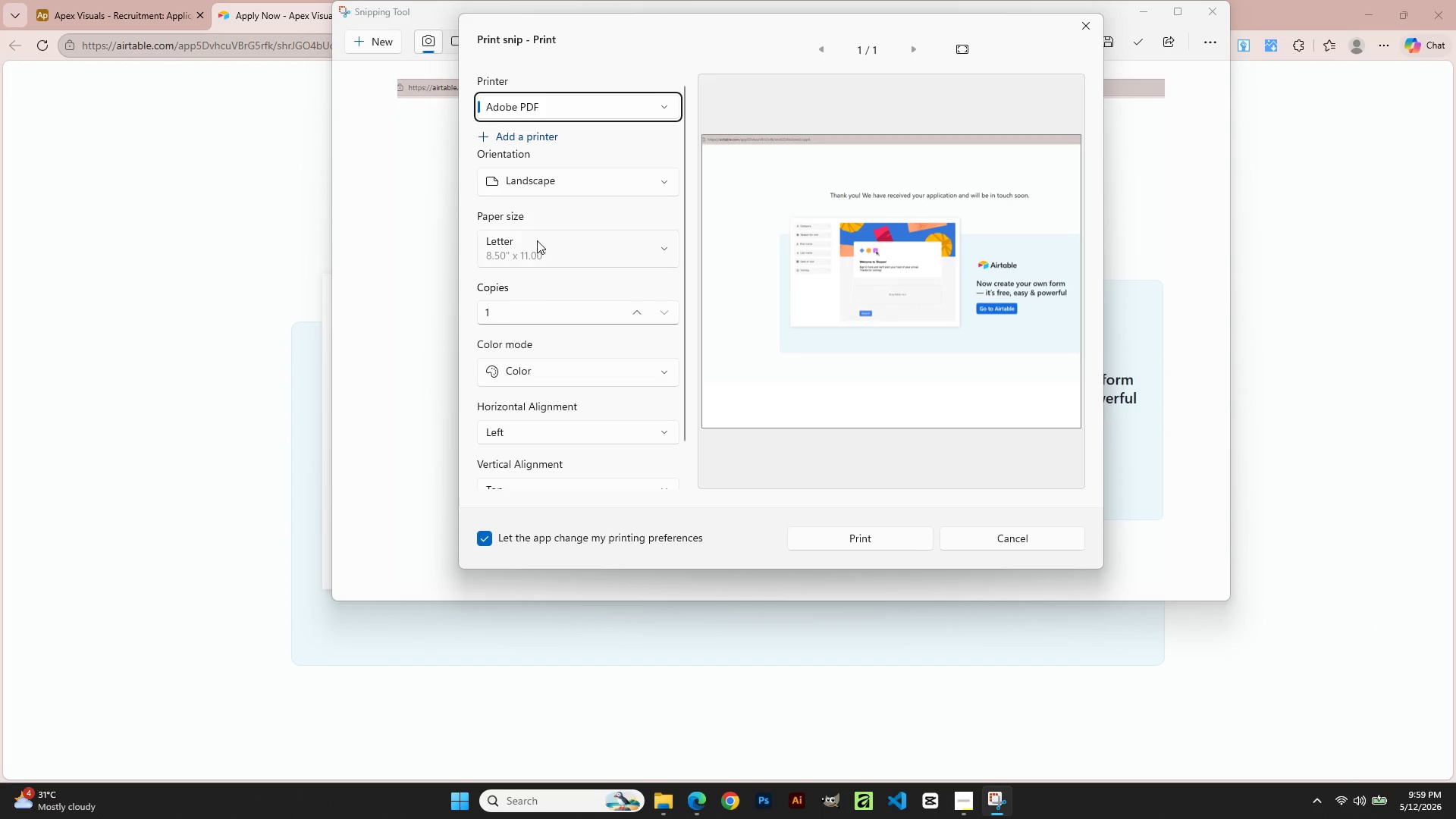 
left_click([548, 102])
 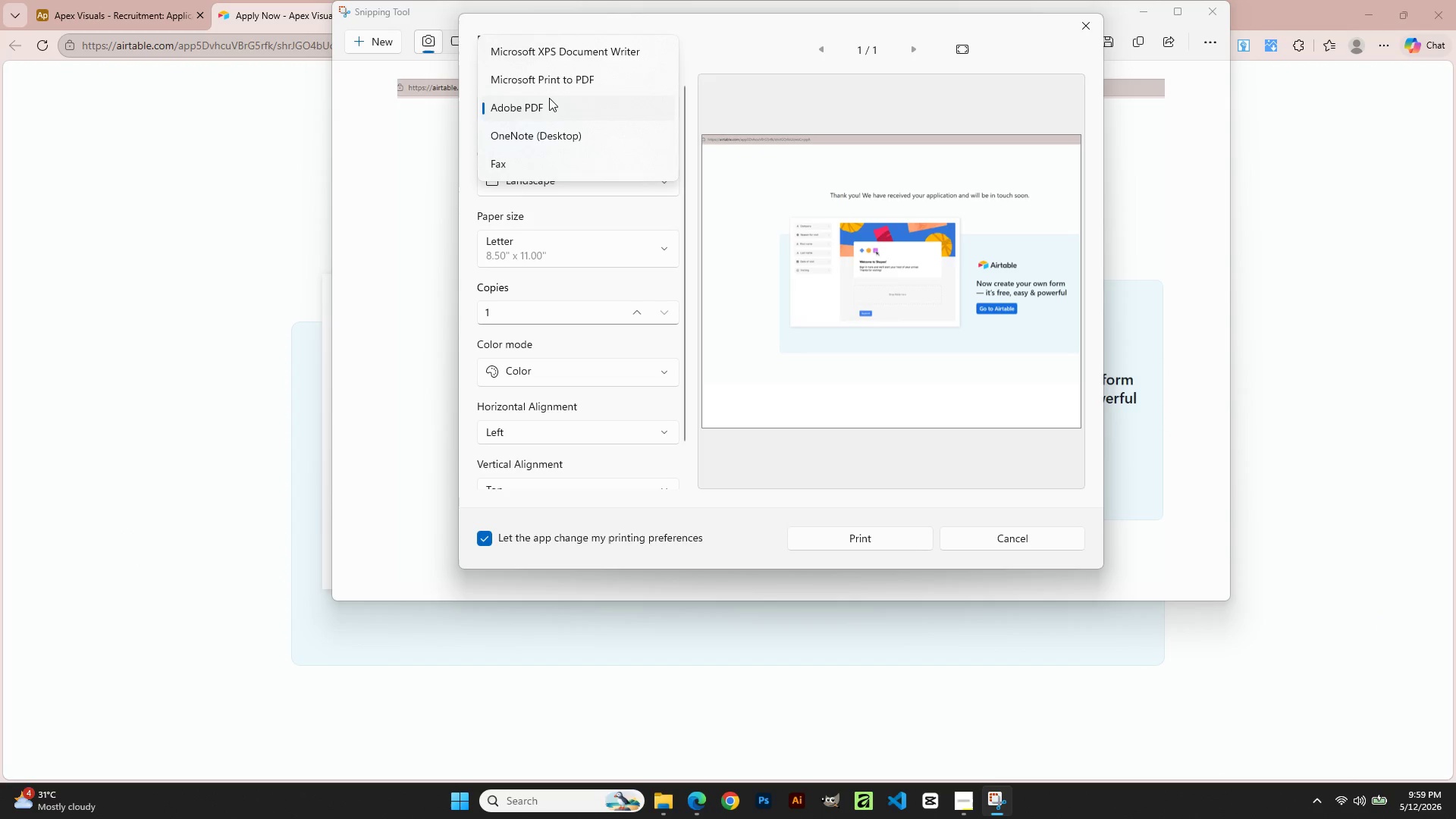 
left_click([552, 84])
 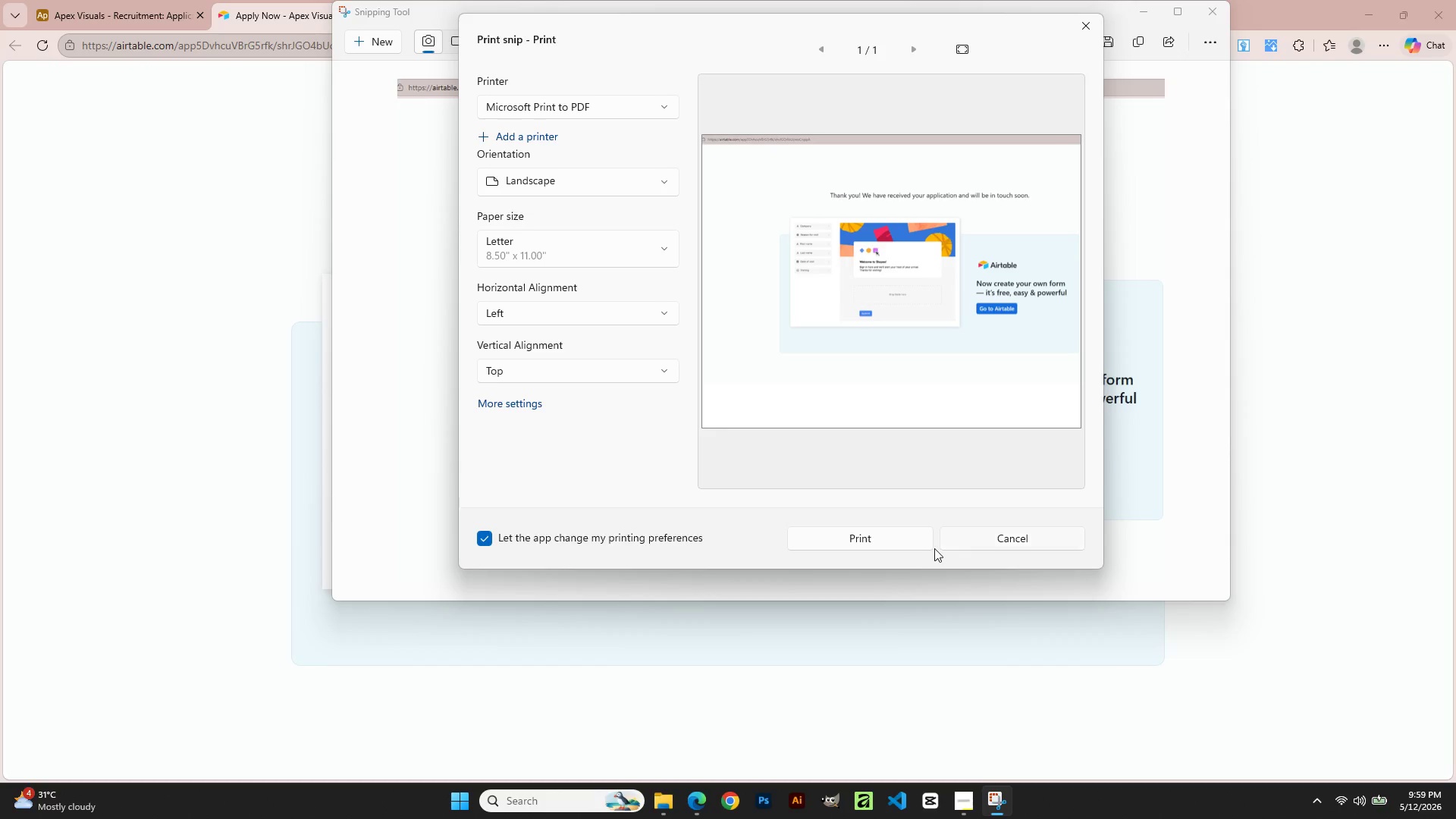 
left_click([899, 540])
 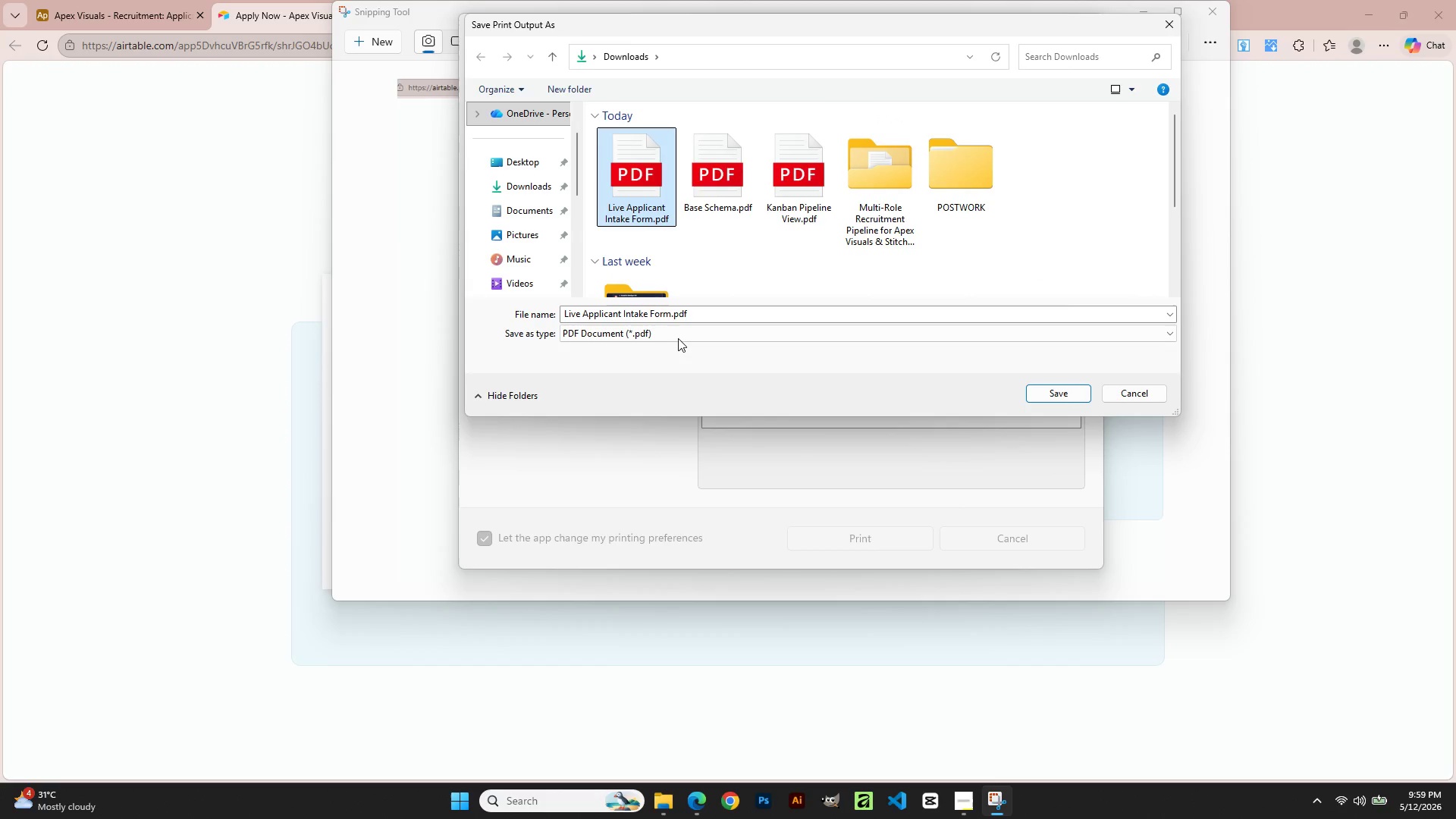 
left_click([676, 320])
 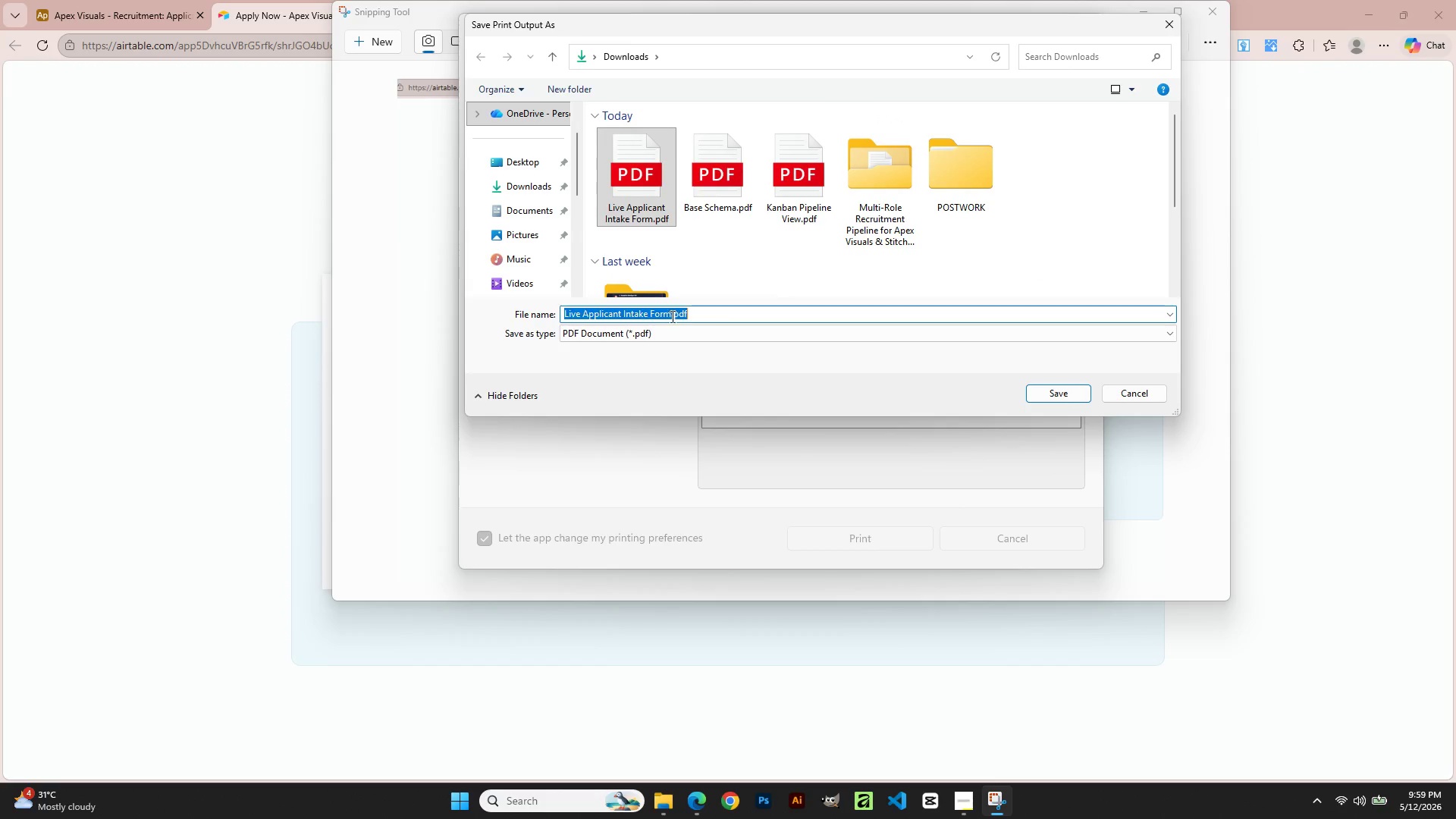 
left_click([671, 316])
 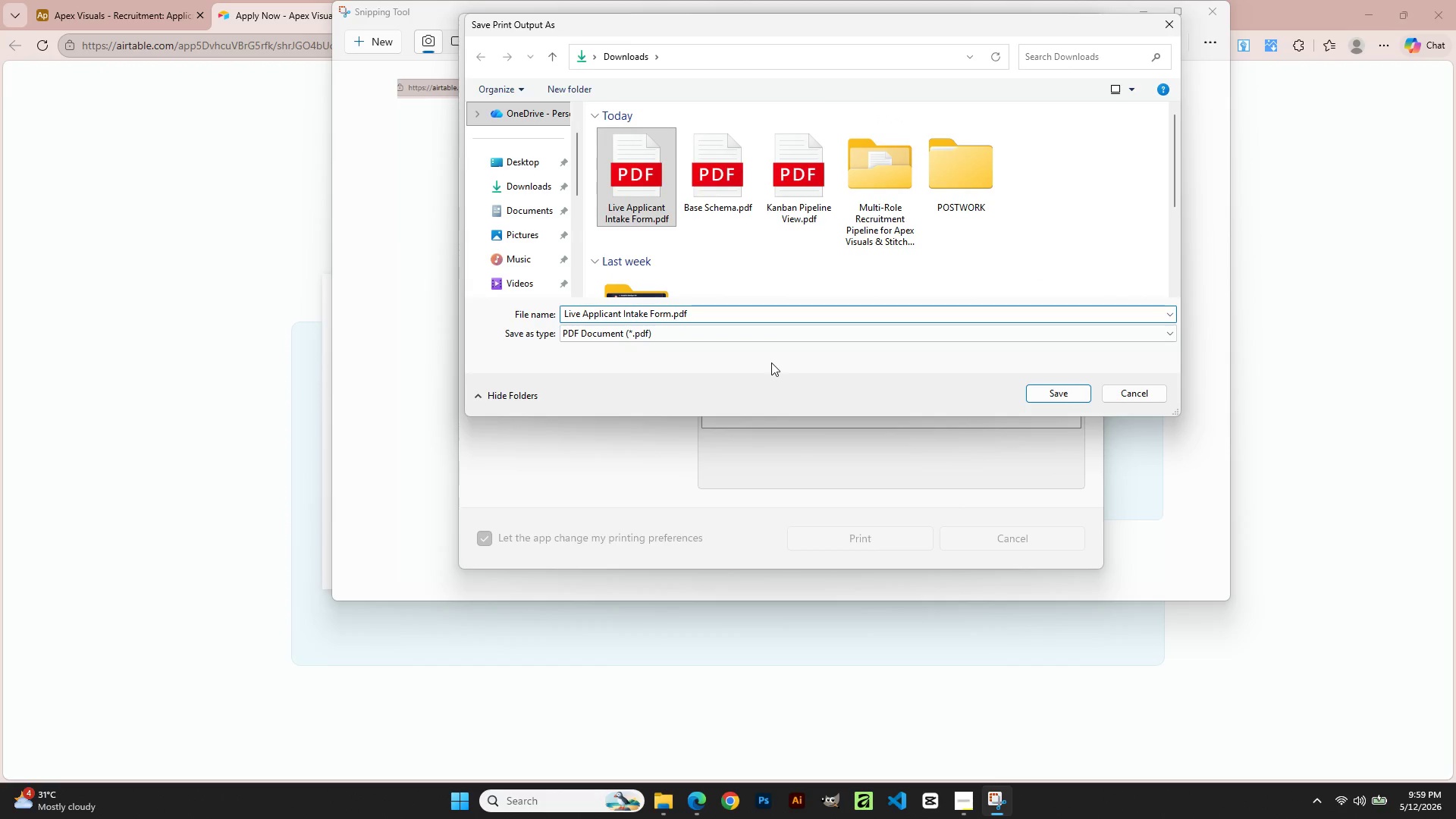 
key(Space)
 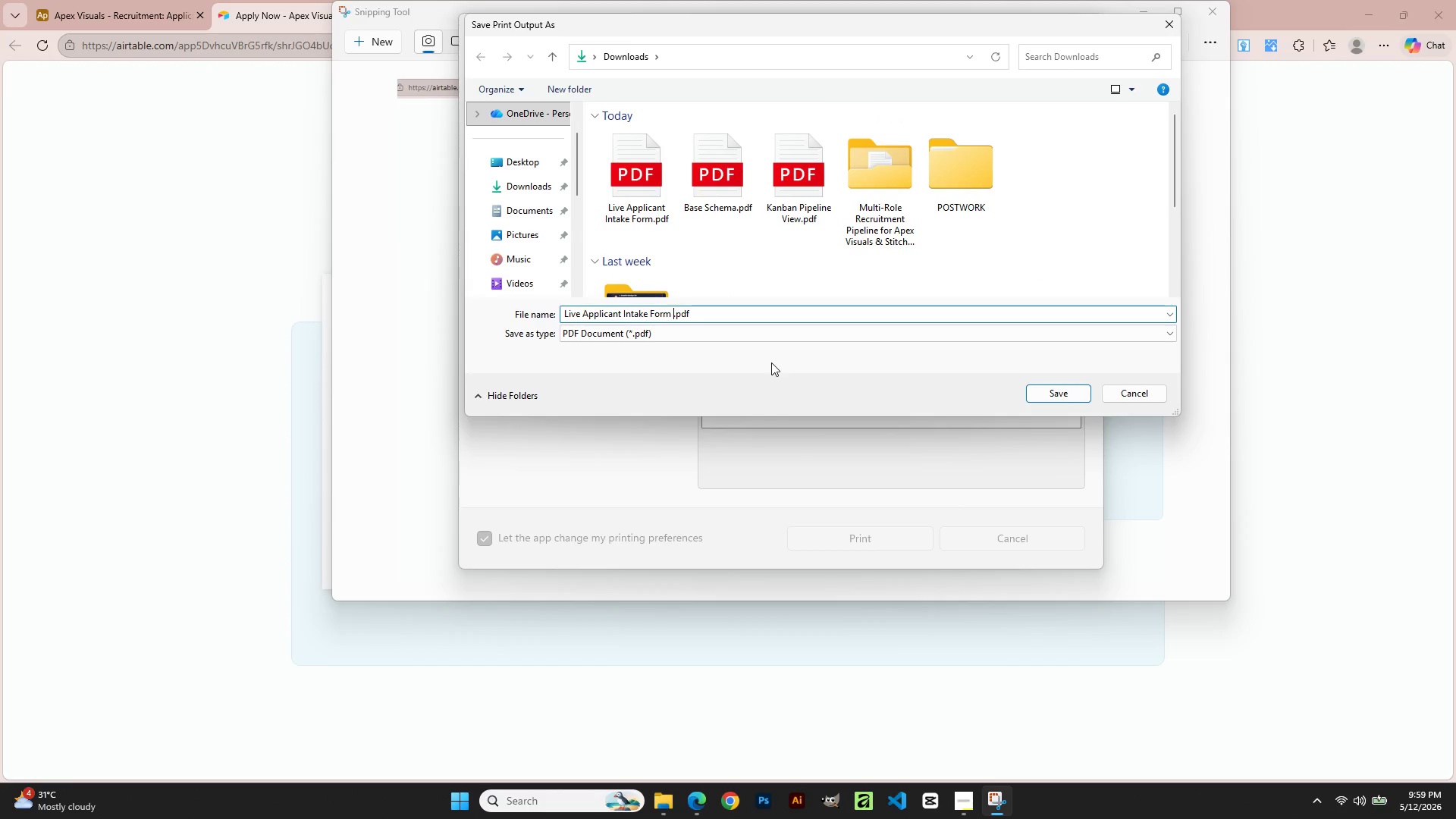 
key(2)
 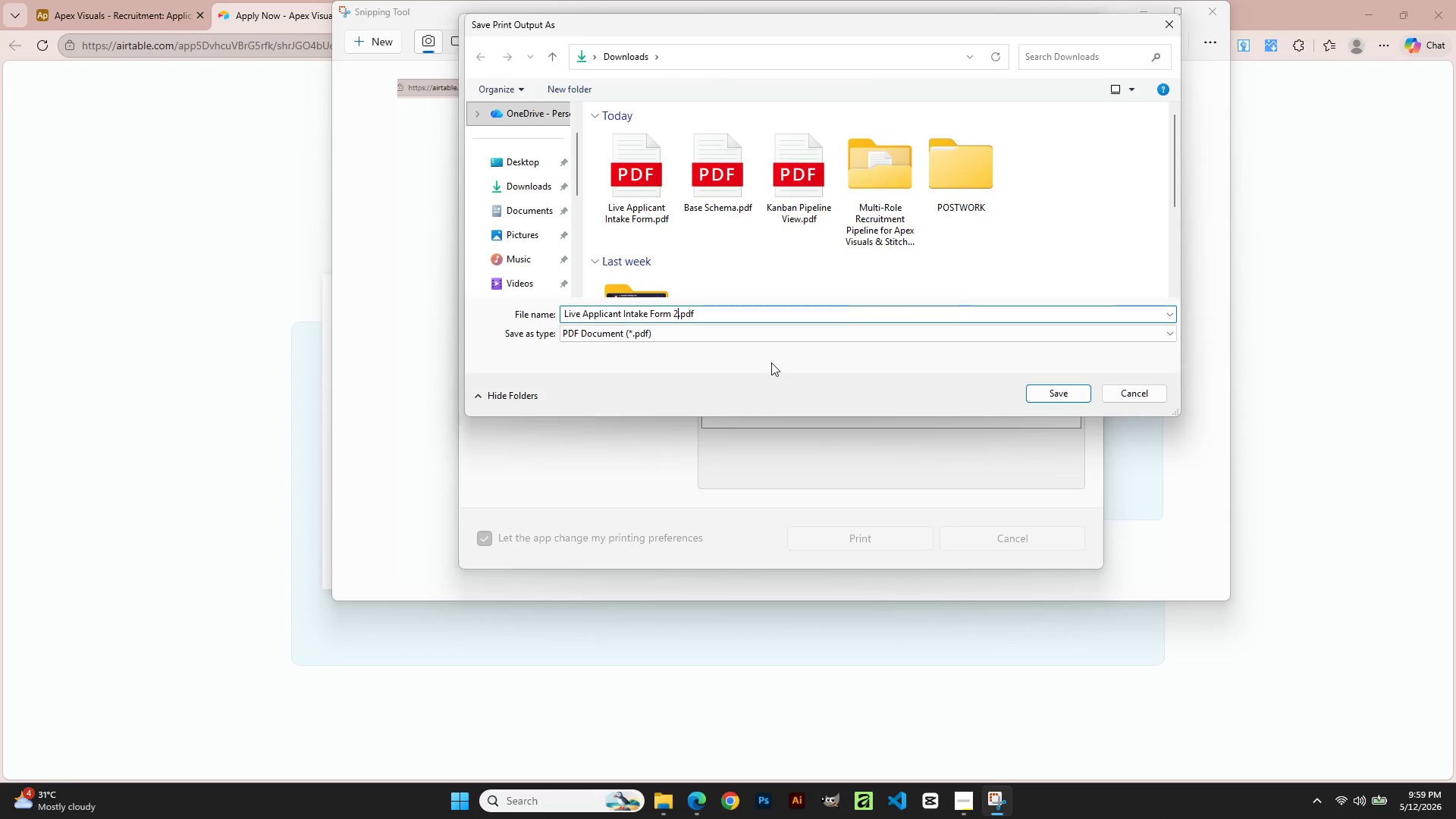 
key(Enter)
 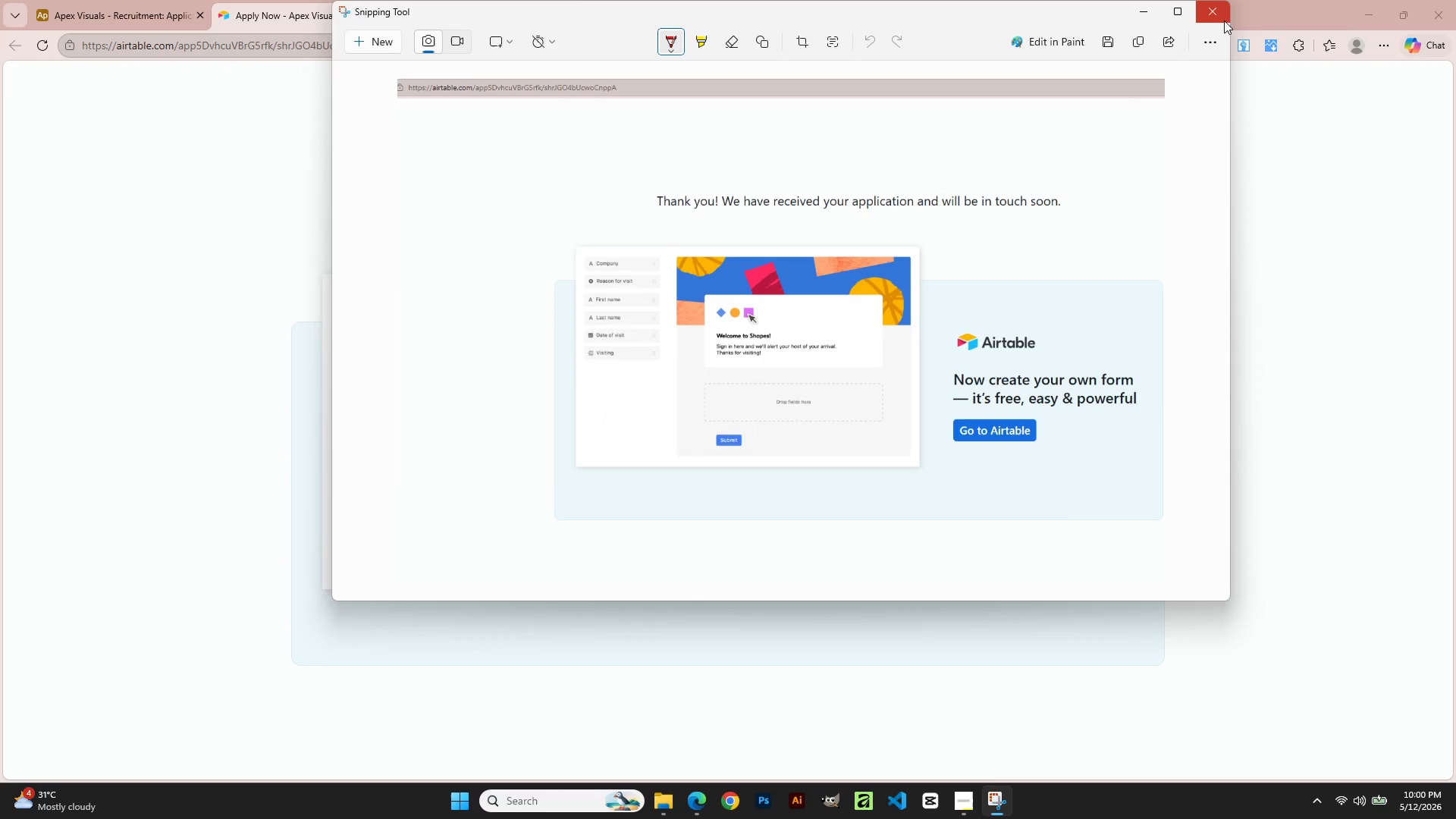 
left_click([1220, 14])
 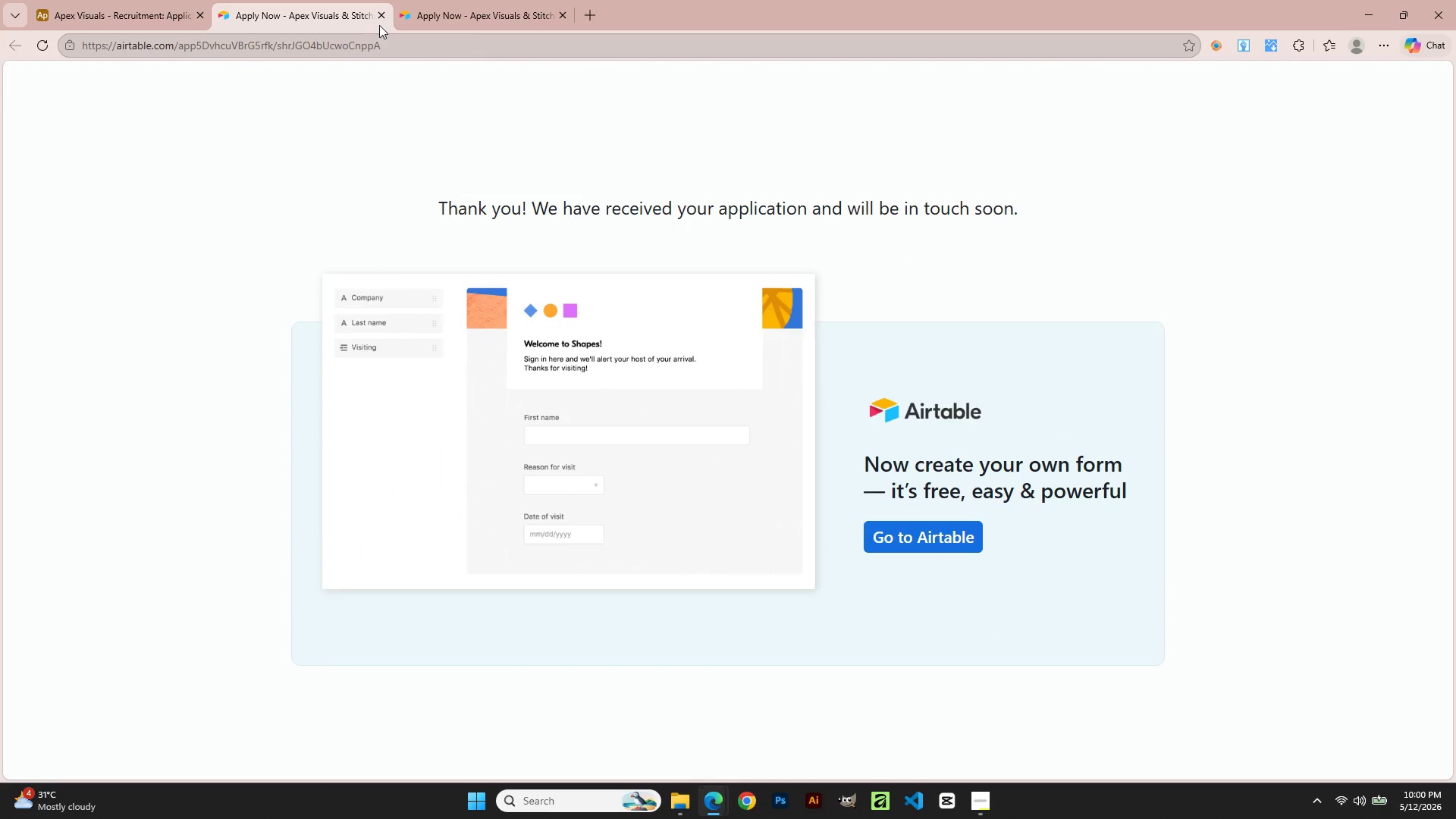 
left_click([379, 16])
 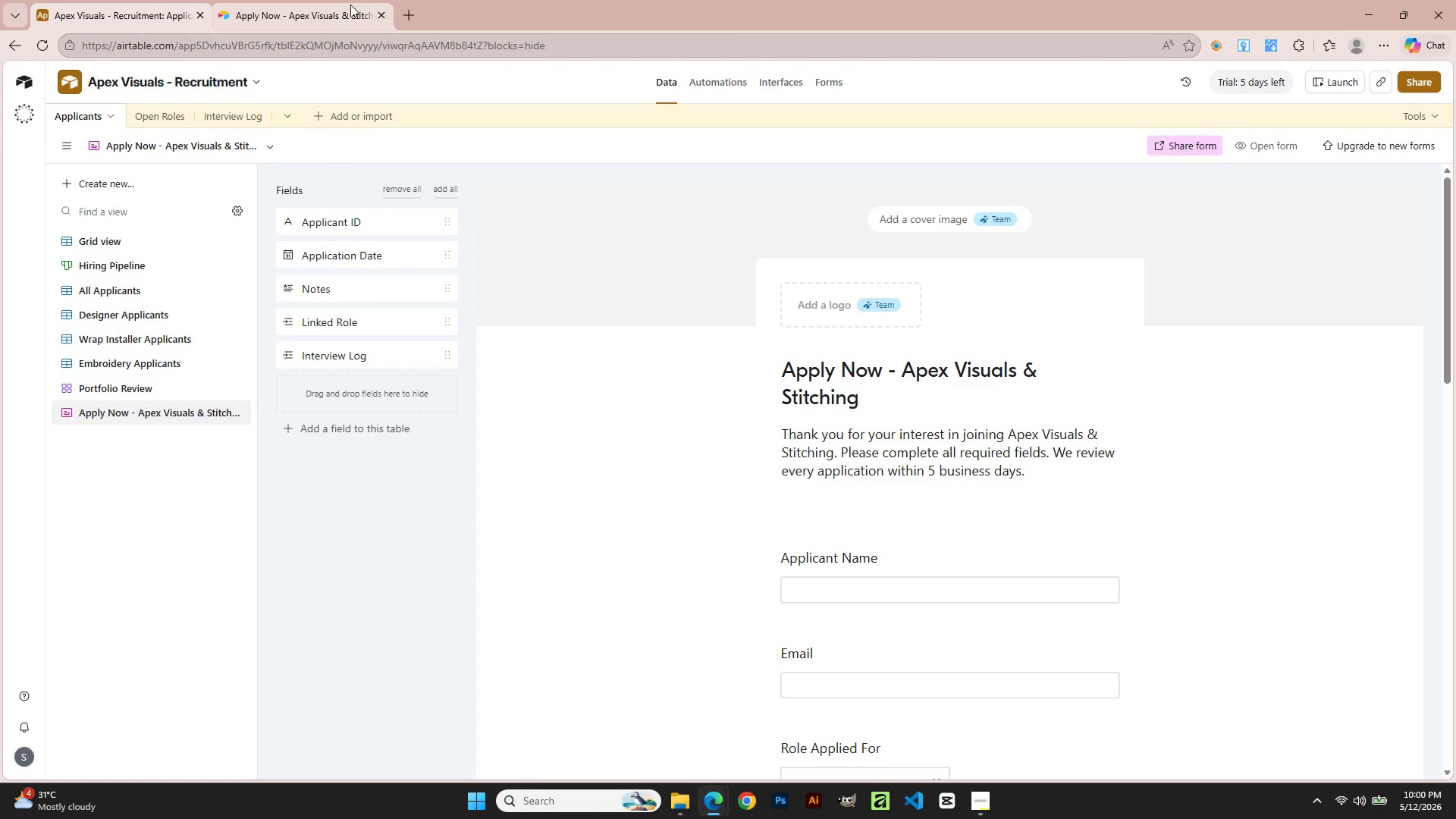 
left_click([325, 0])
 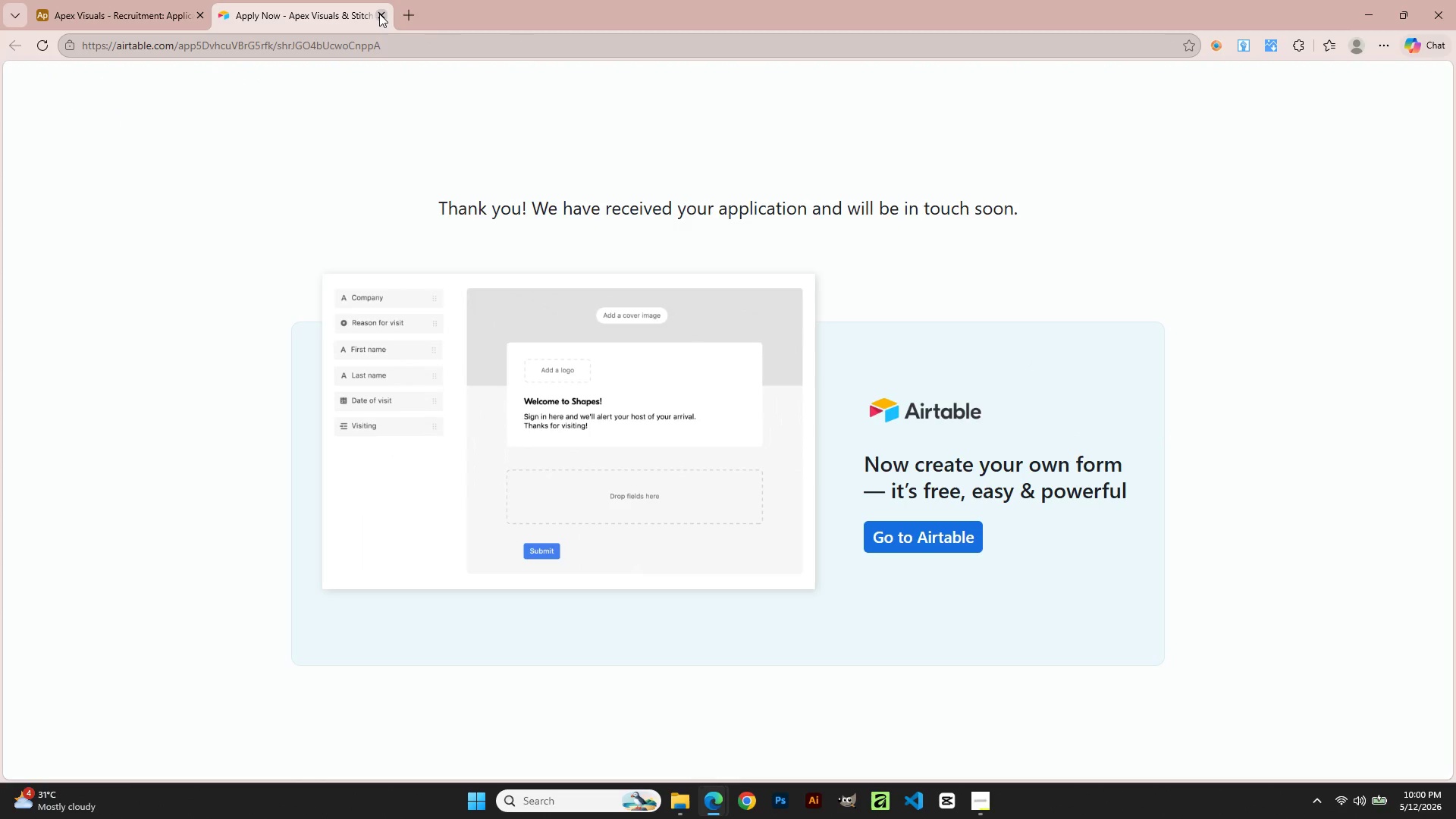 
left_click([379, 14])
 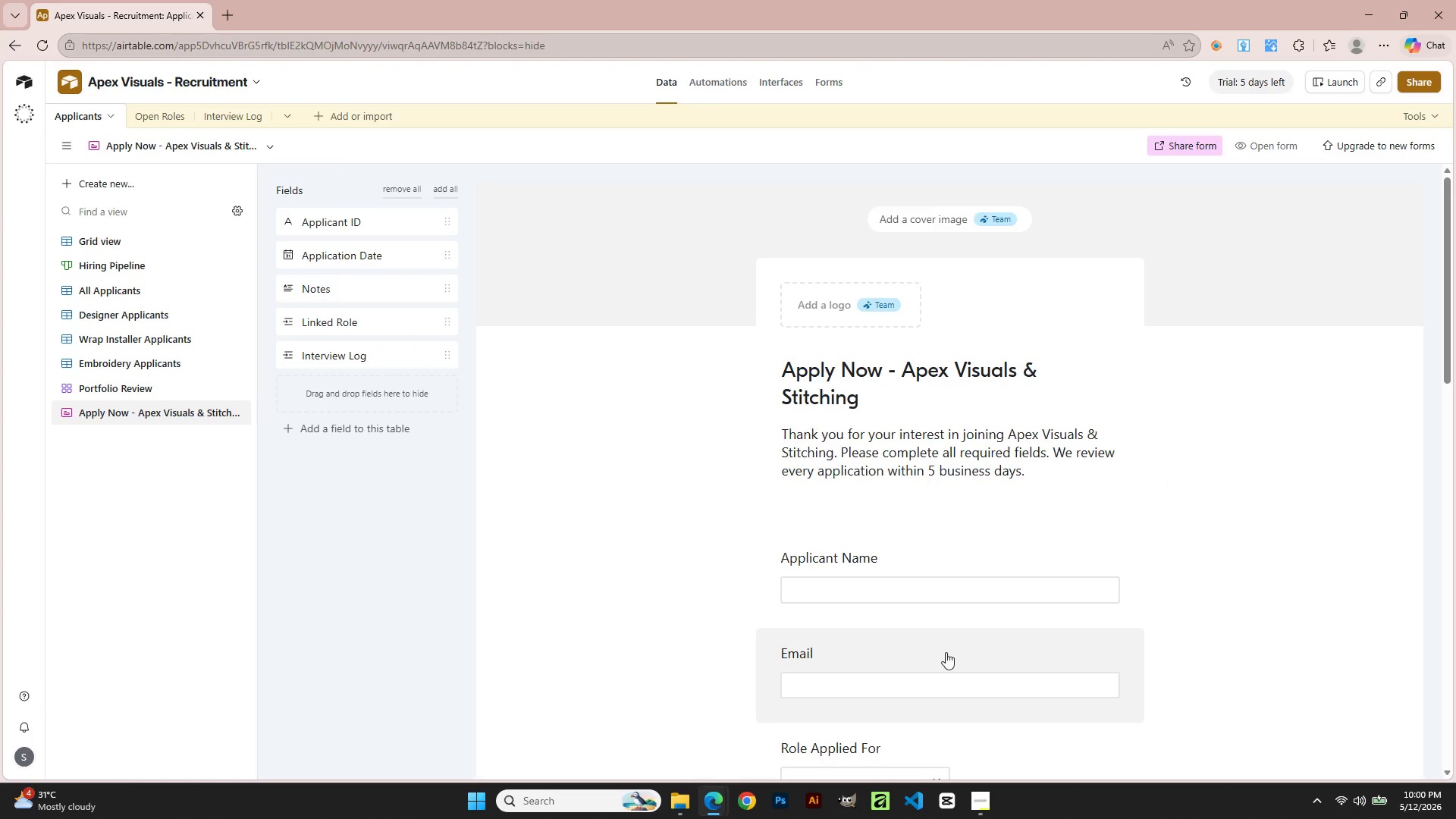 
wait(5.33)
 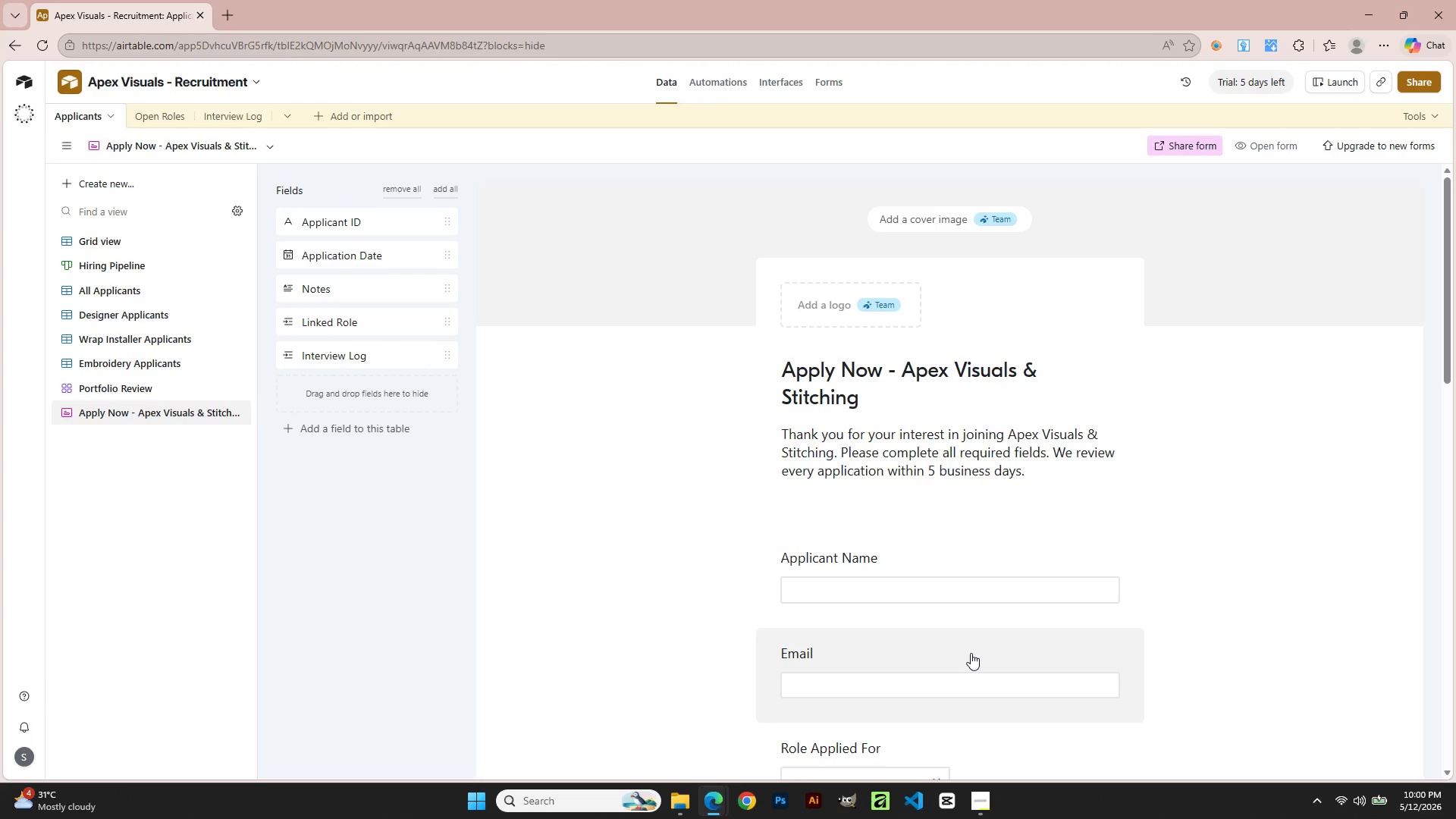 
left_click([123, 262])
 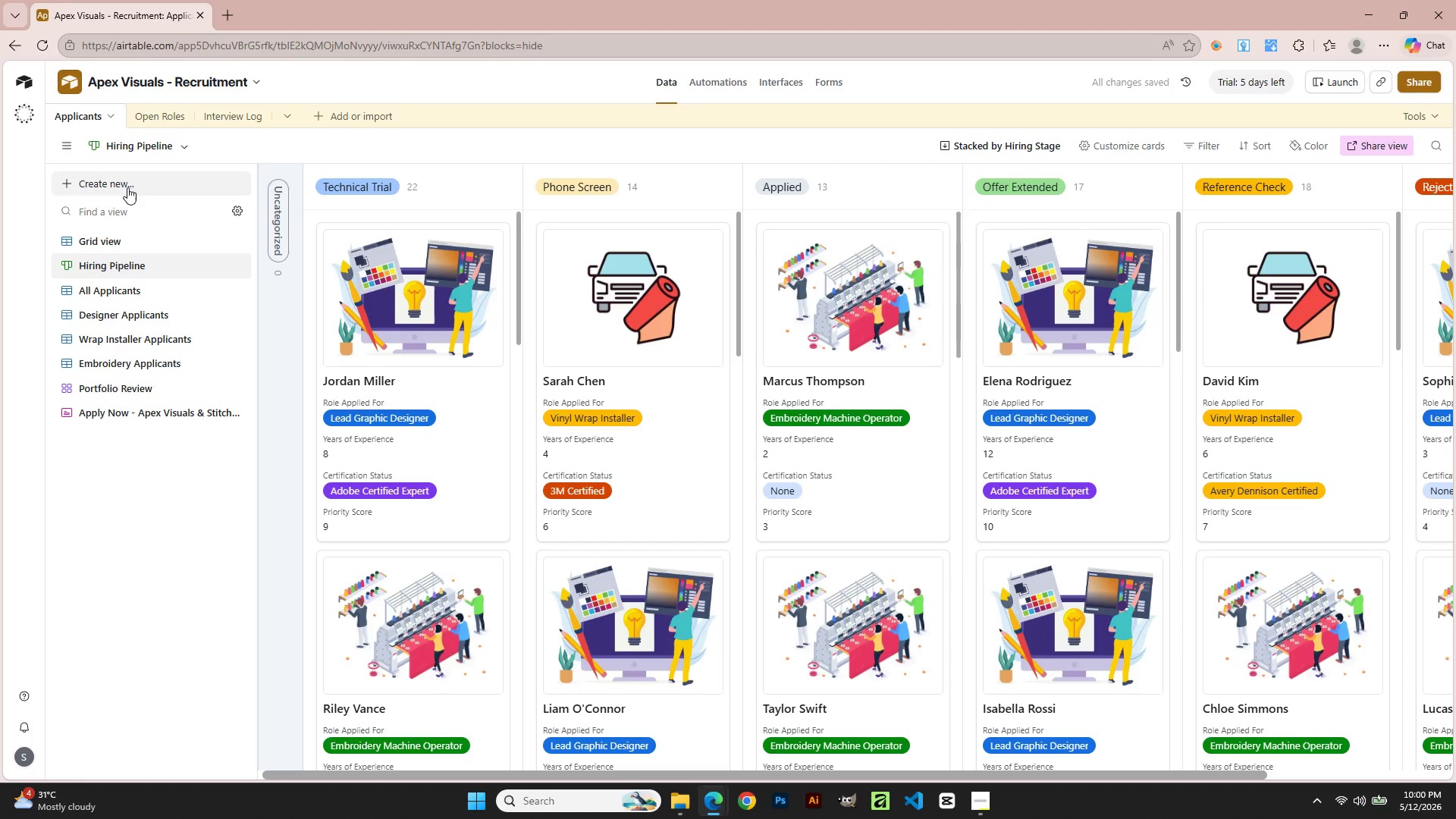 
wait(8.48)
 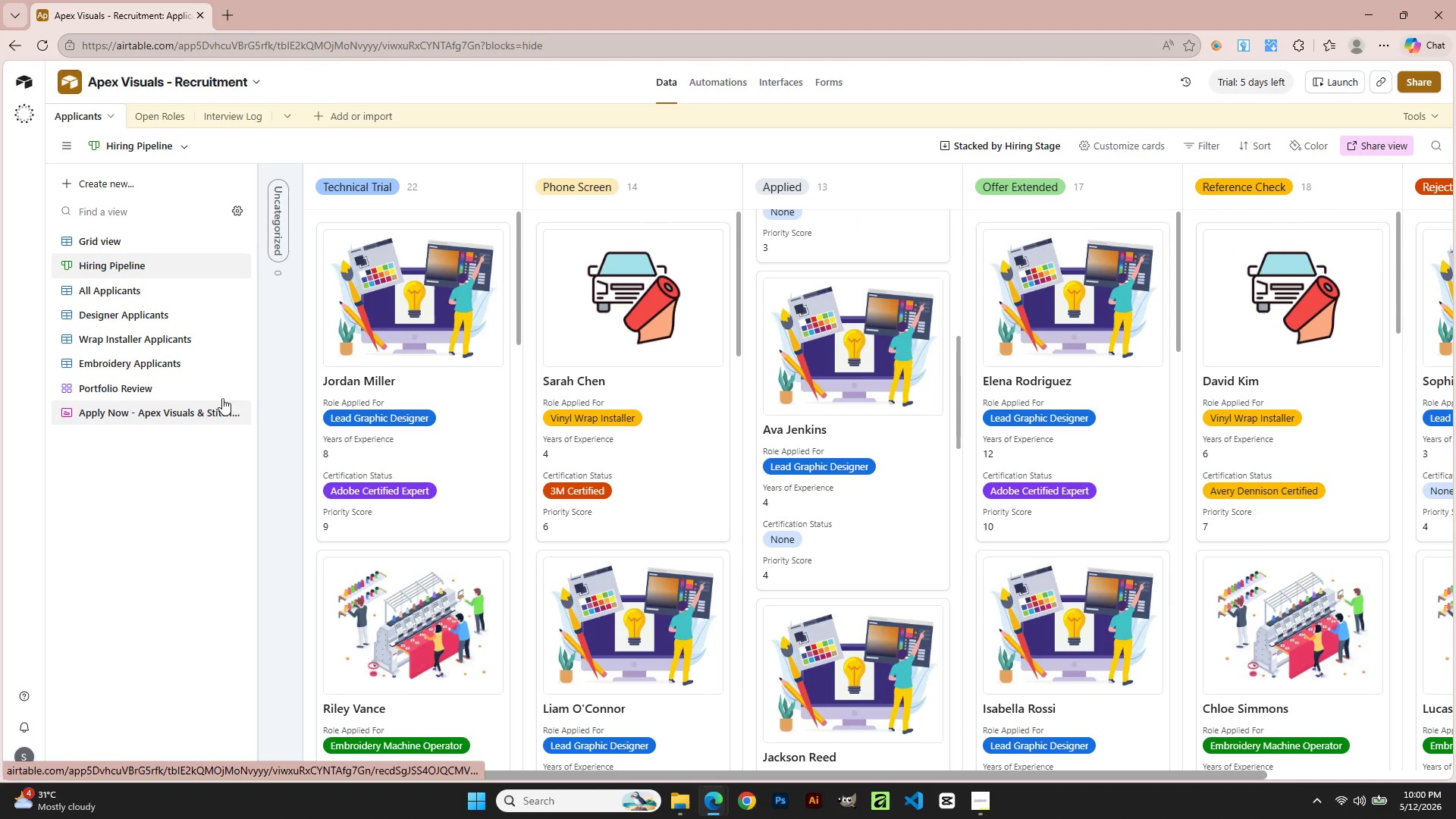 
left_click([136, 296])
 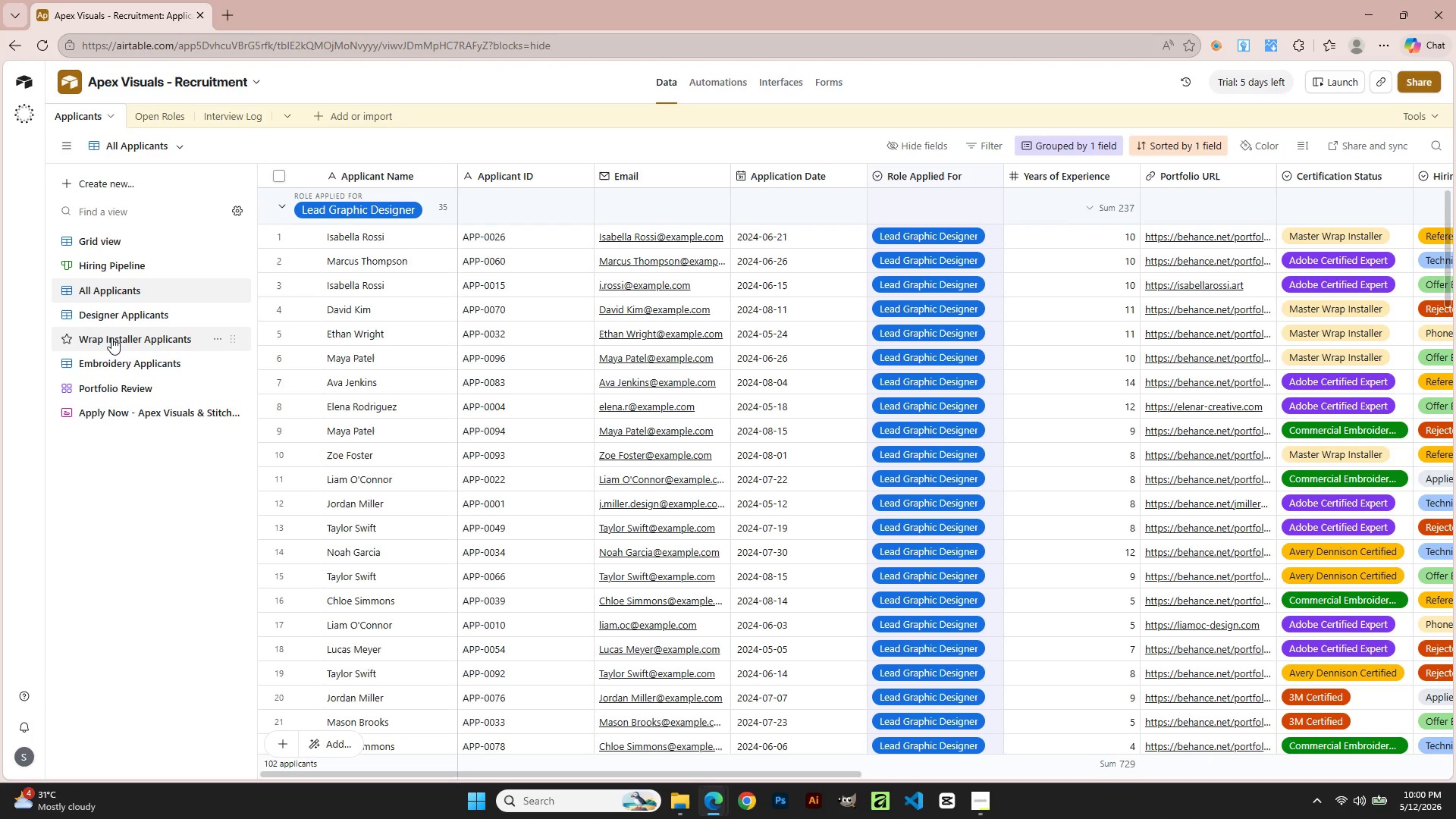 
scroll: coordinate [1384, 447], scroll_direction: down, amount: 1.0
 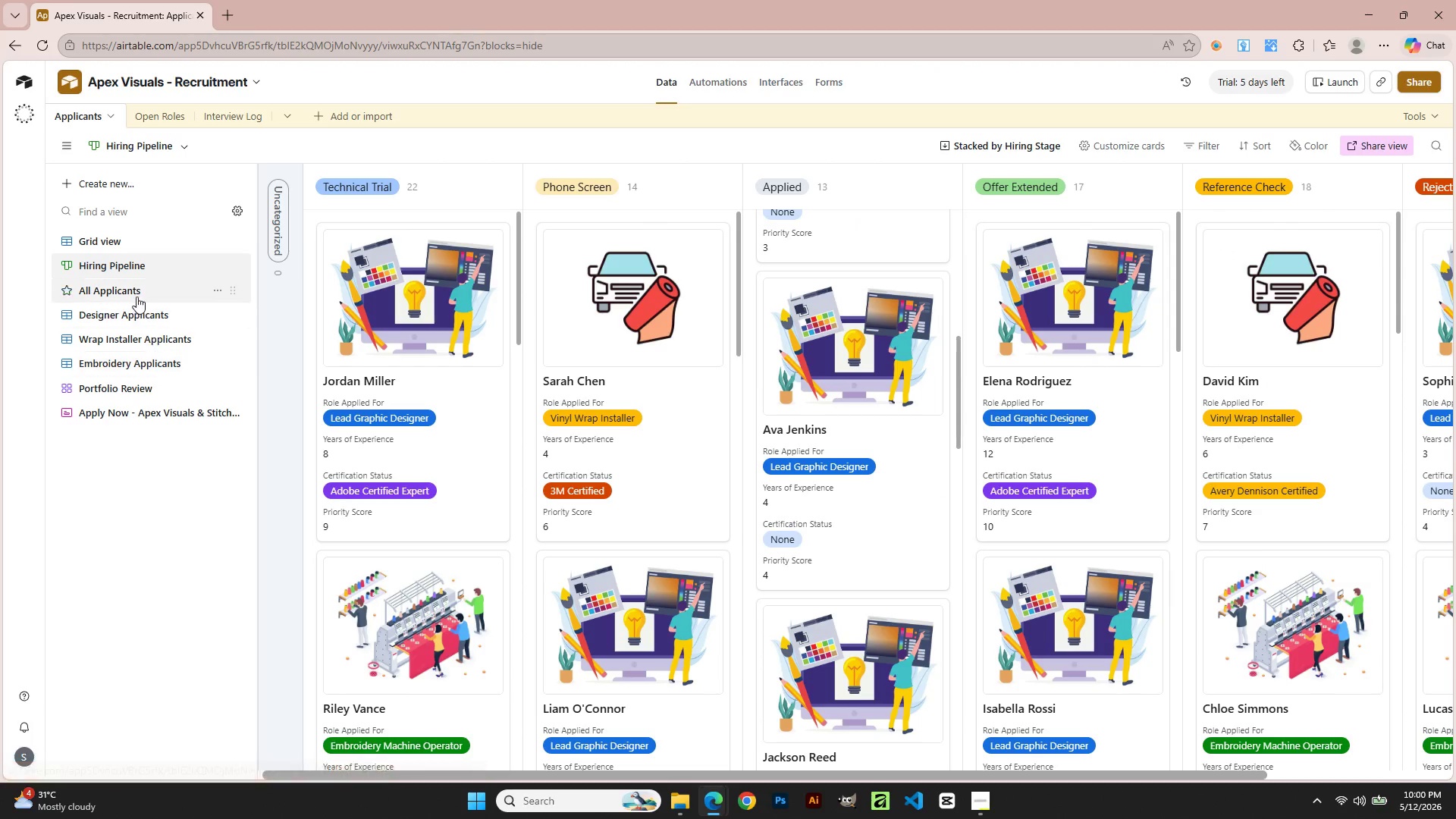 
left_click([111, 315])
 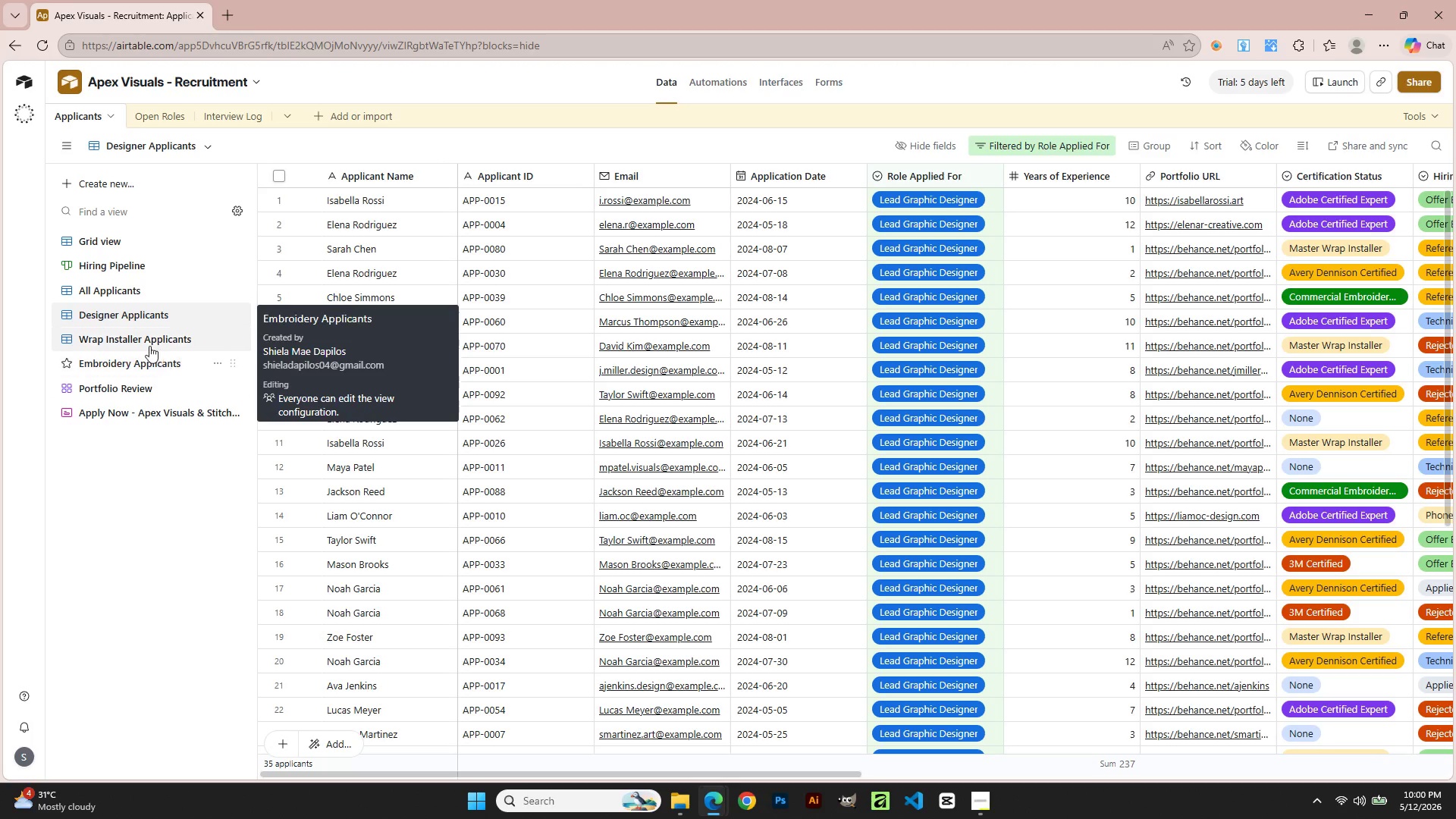 
left_click([141, 340])
 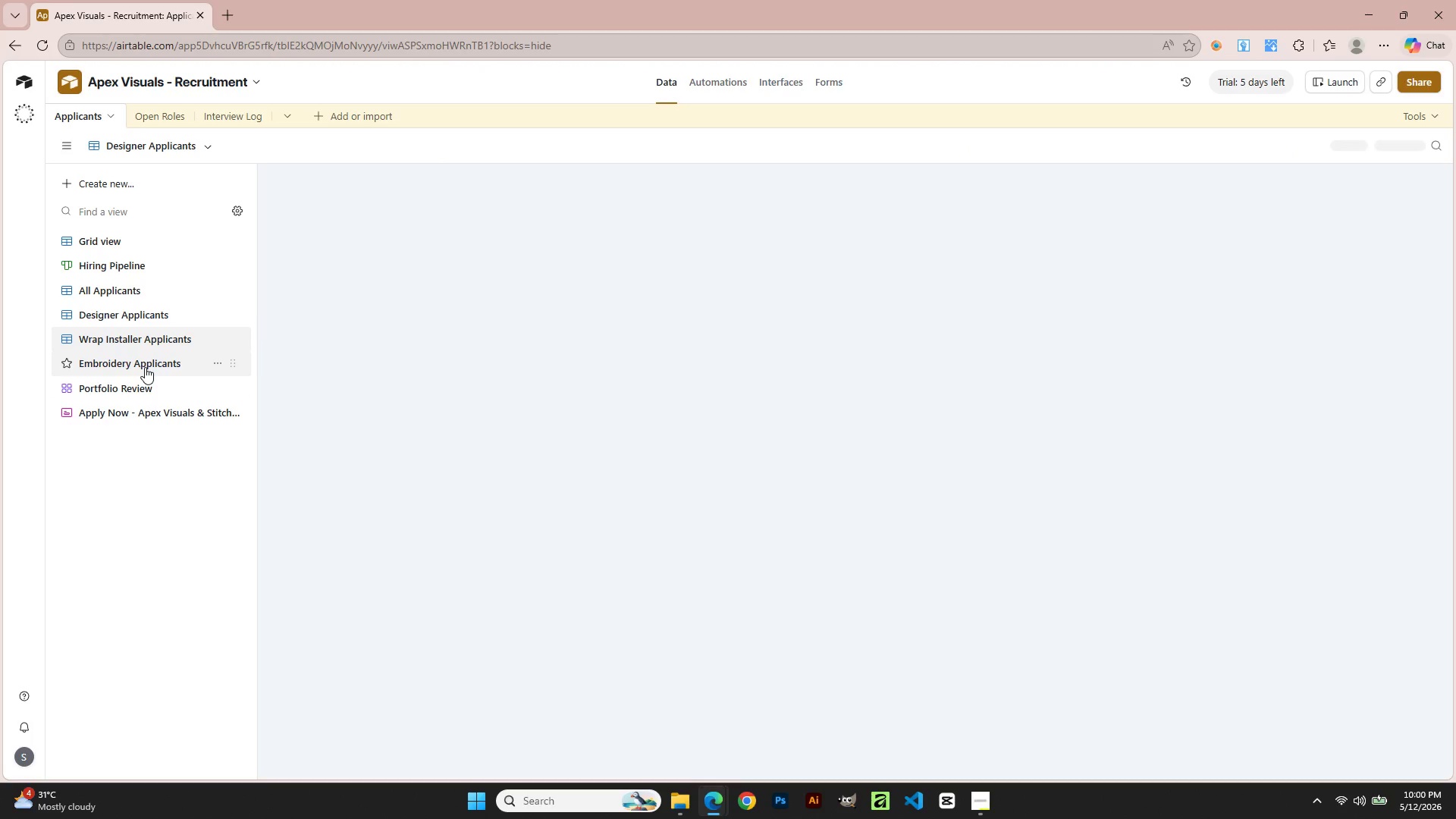 
left_click([145, 367])
 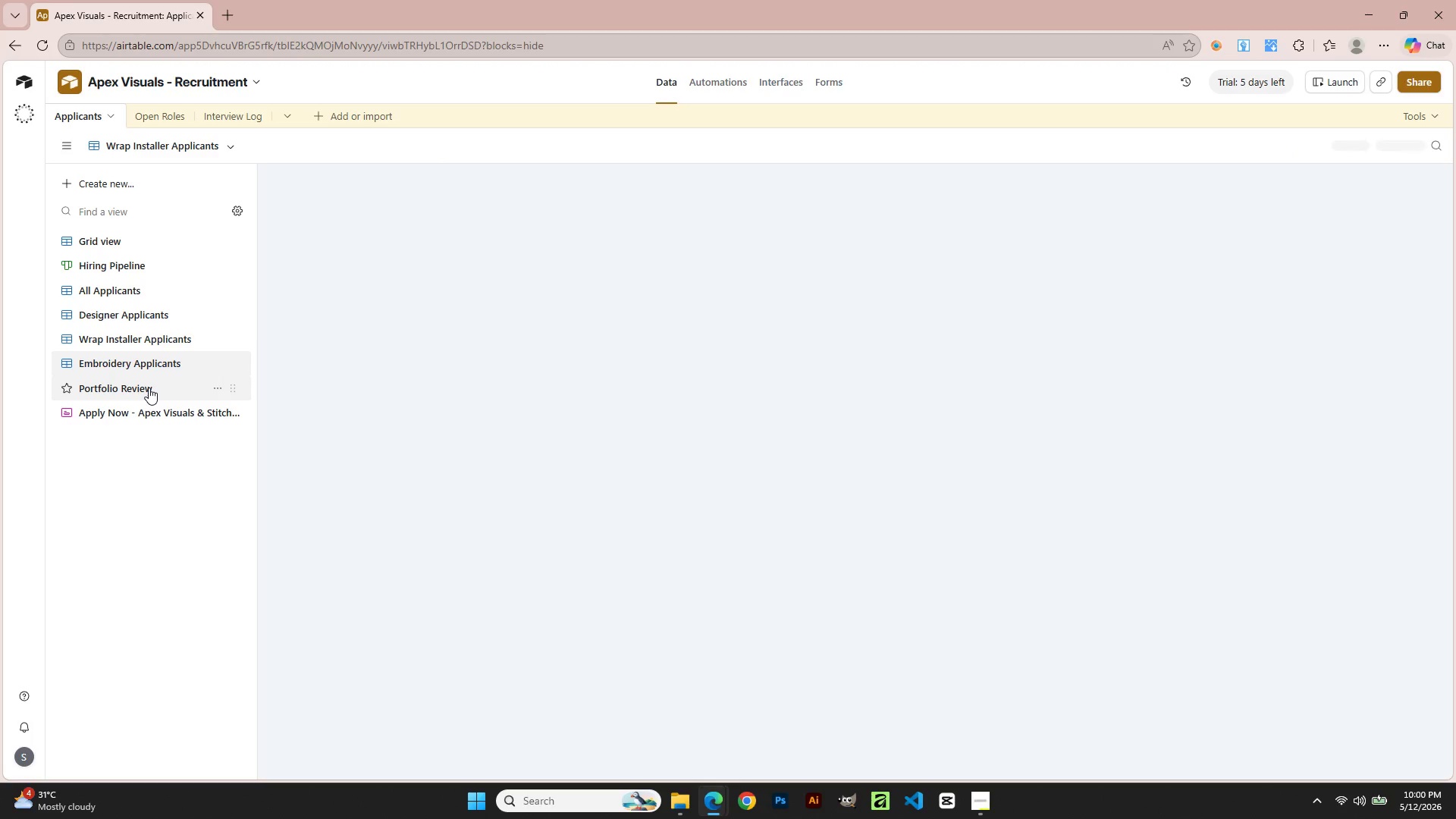 
left_click([149, 388])
 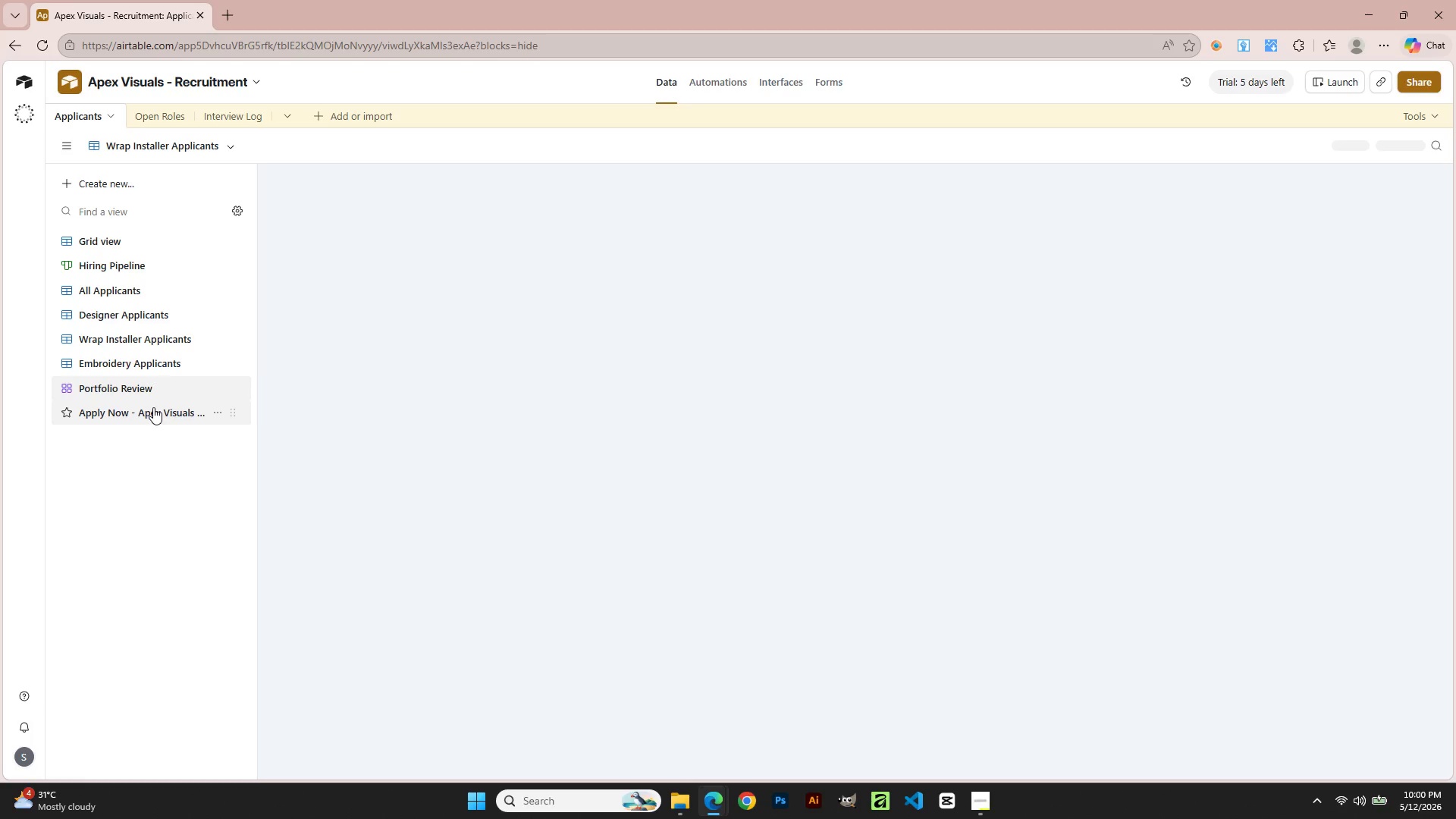 
left_click([153, 407])
 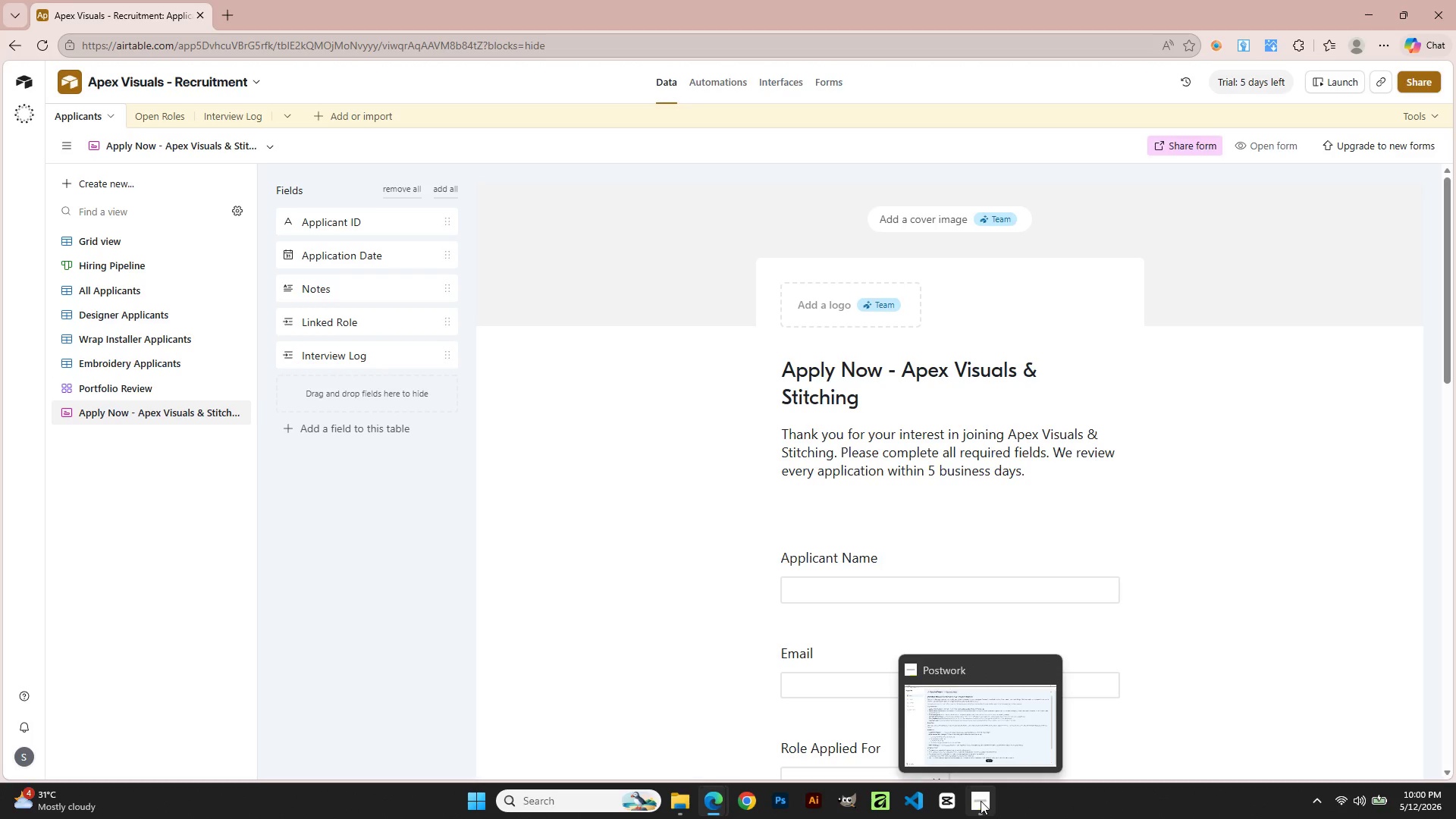 
left_click([981, 801])